 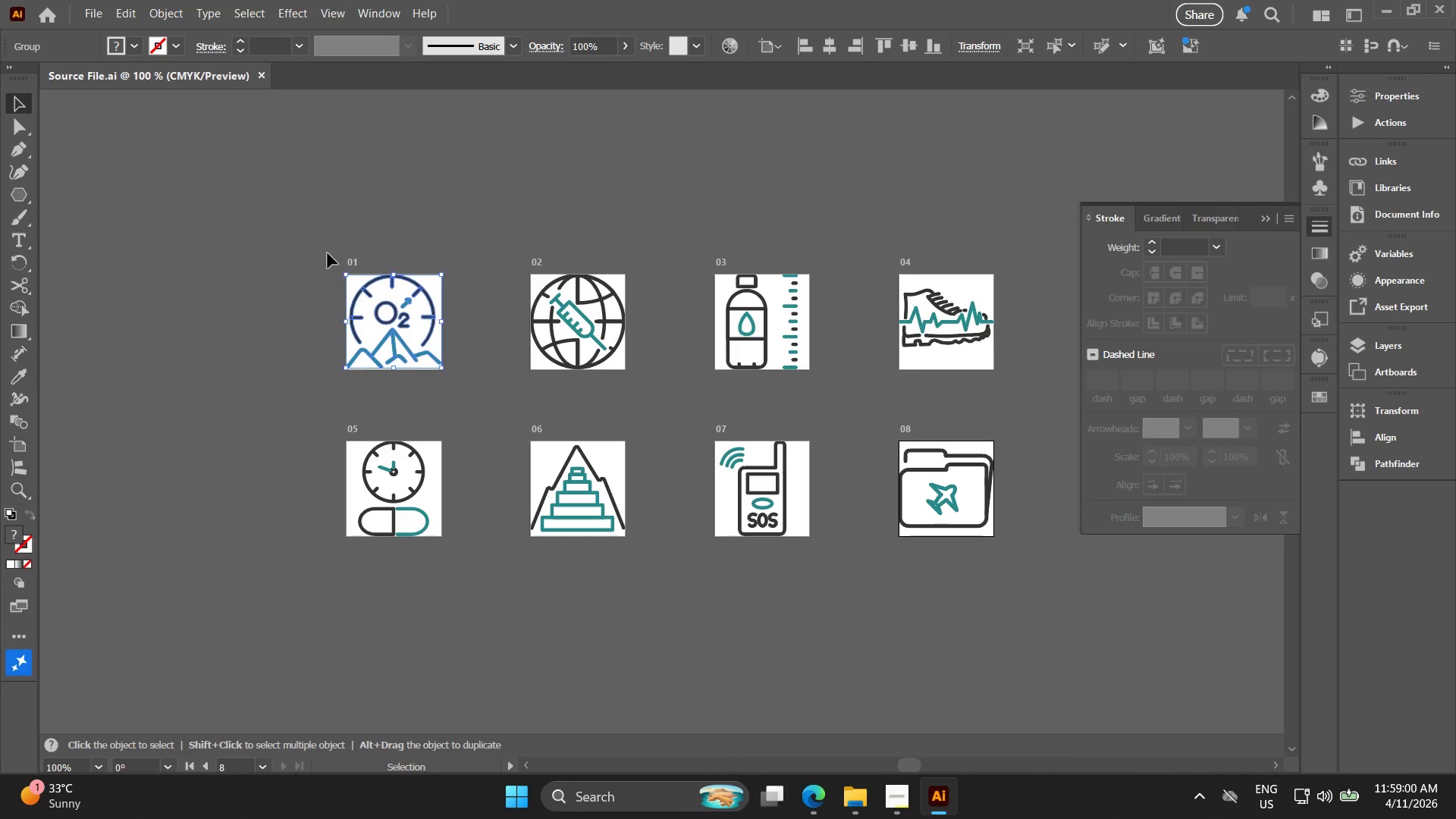 
key(Alt+AltLeft)
 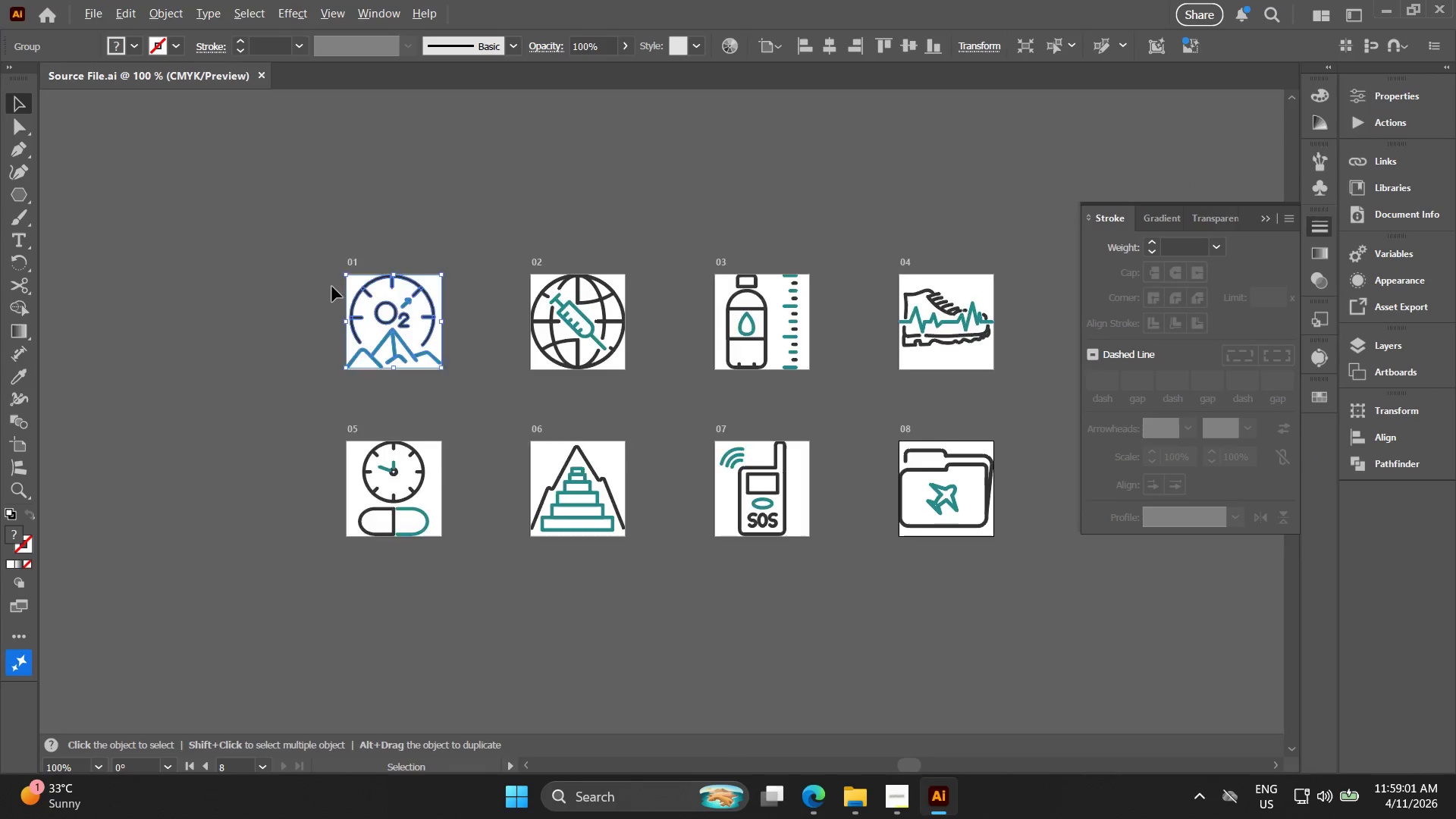 
scroll: coordinate [332, 287], scroll_direction: up, amount: 5.0
 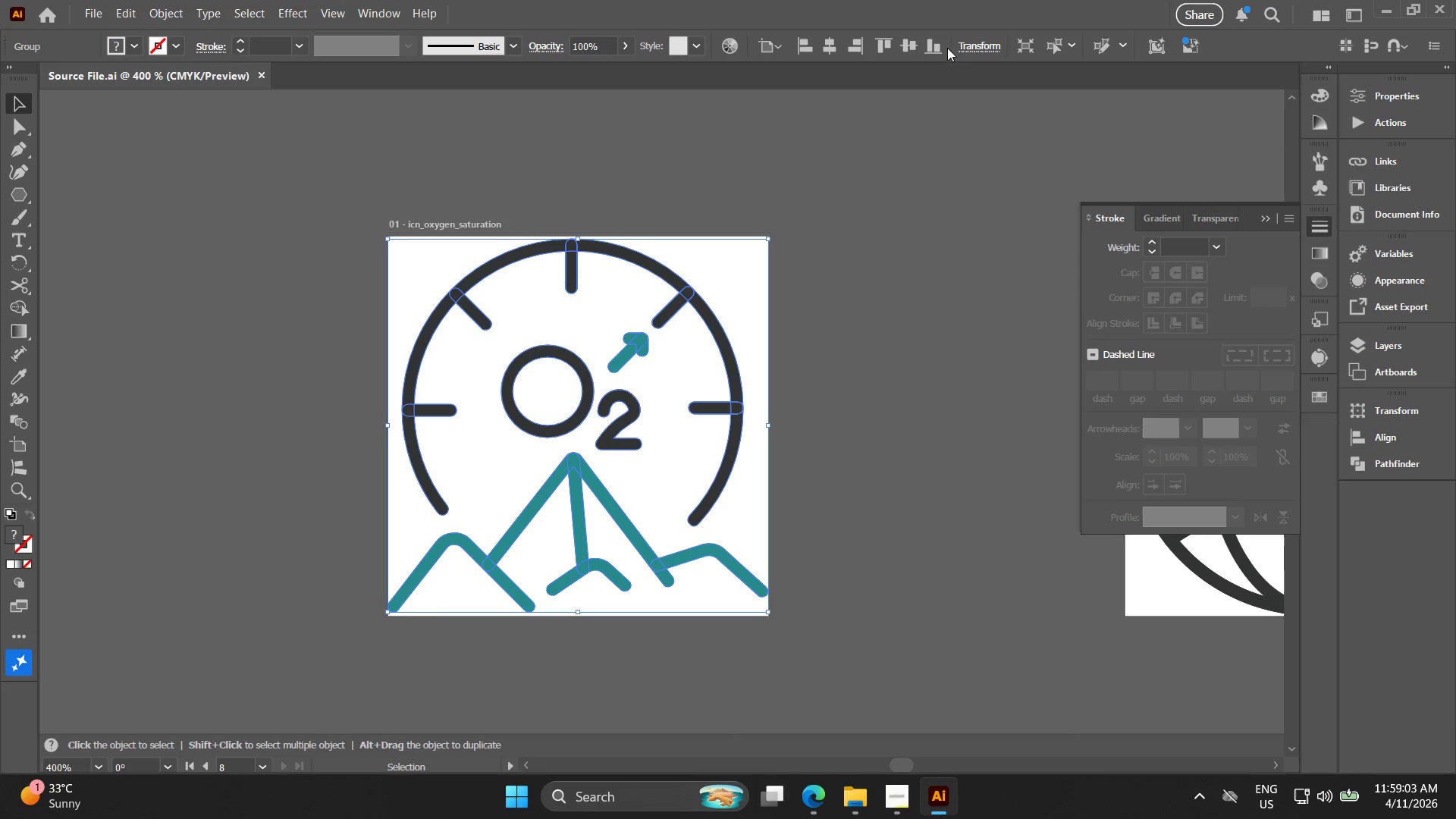 
key(Alt+AltLeft)
 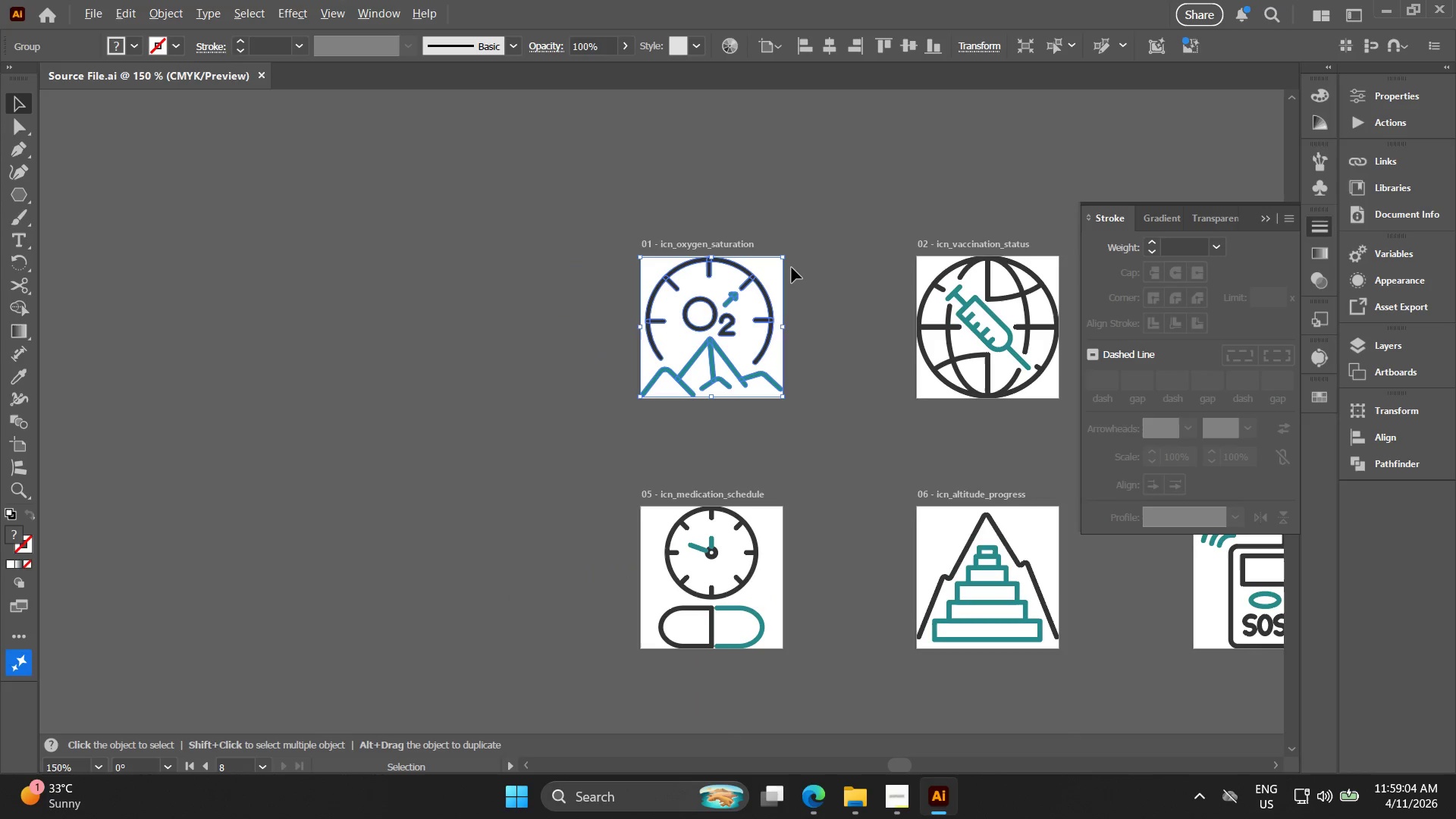 
hold_key(key=Space, duration=0.47)
 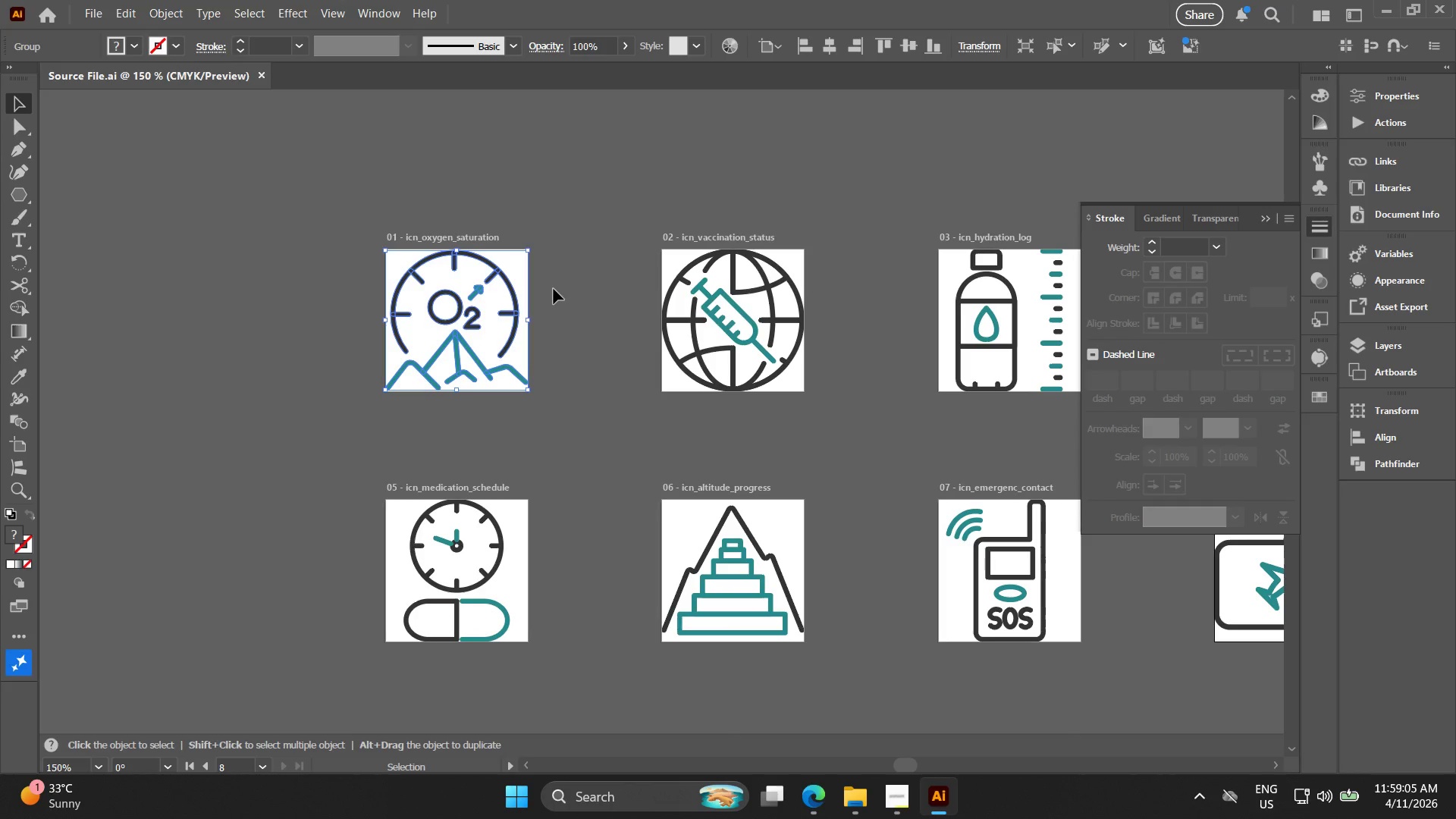 
left_click_drag(start_coordinate=[808, 297], to_coordinate=[552, 290])
 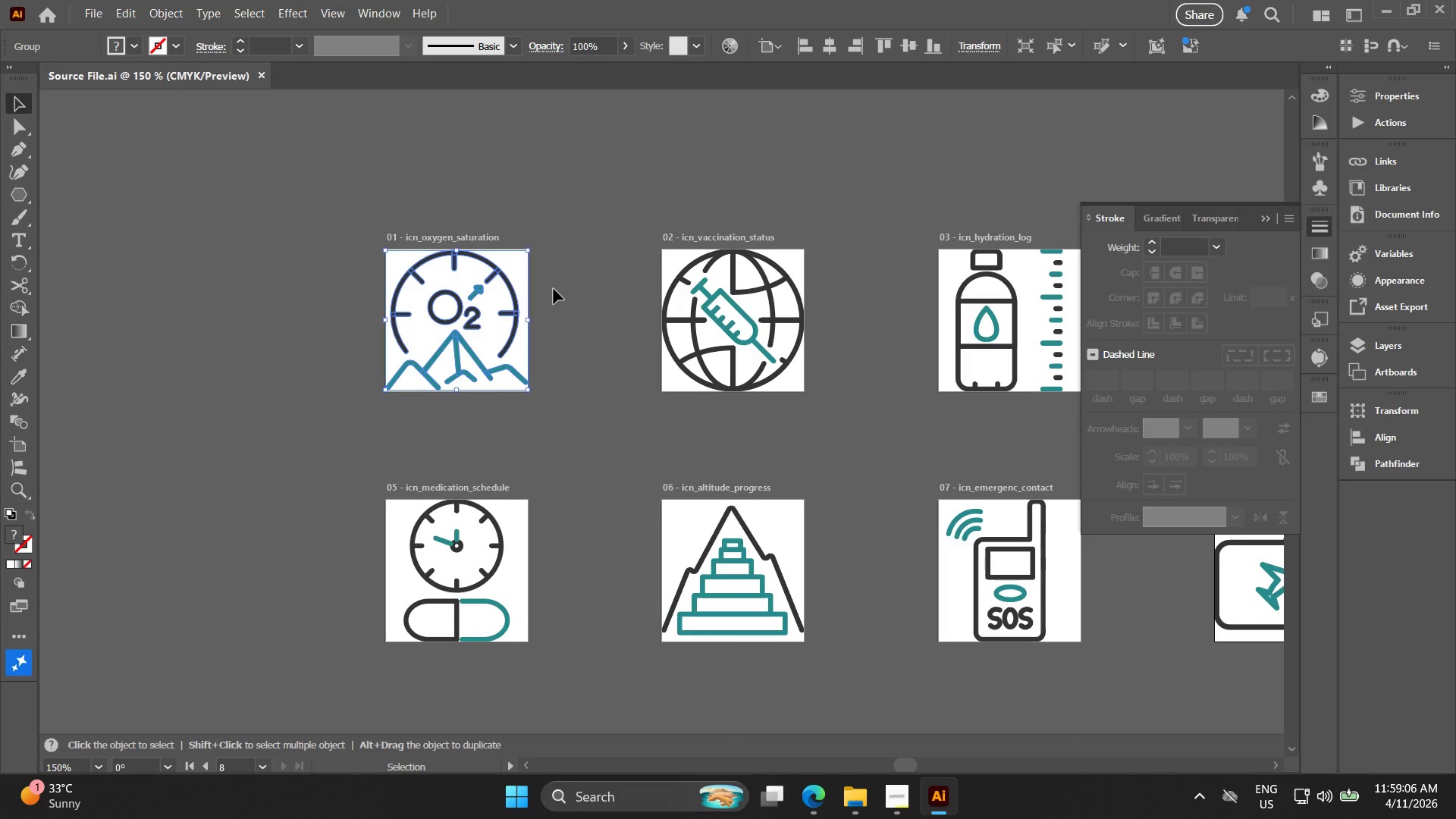 
scroll: coordinate [792, 268], scroll_direction: down, amount: 3.0
 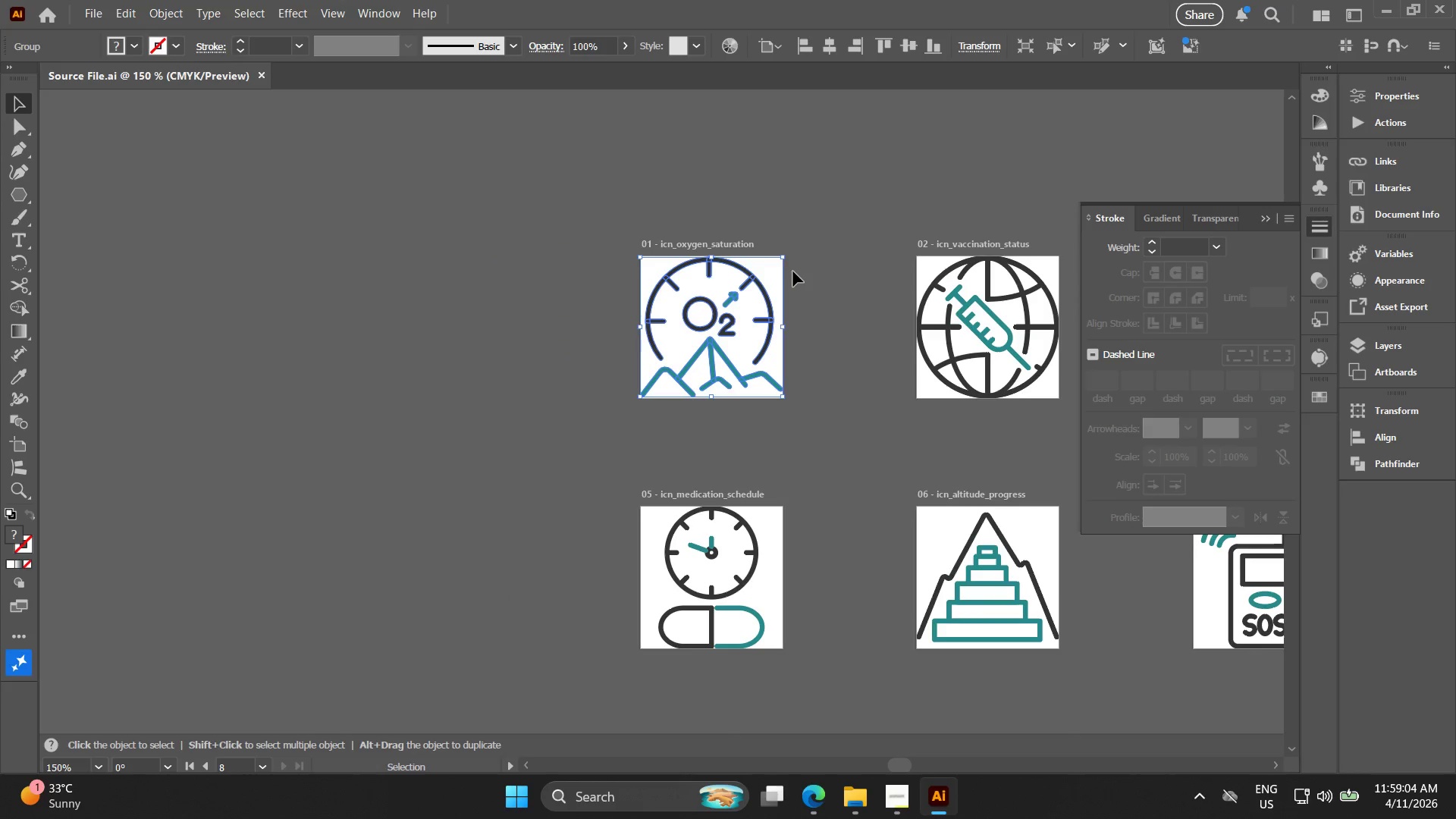 
key(Control+Shift+E)
 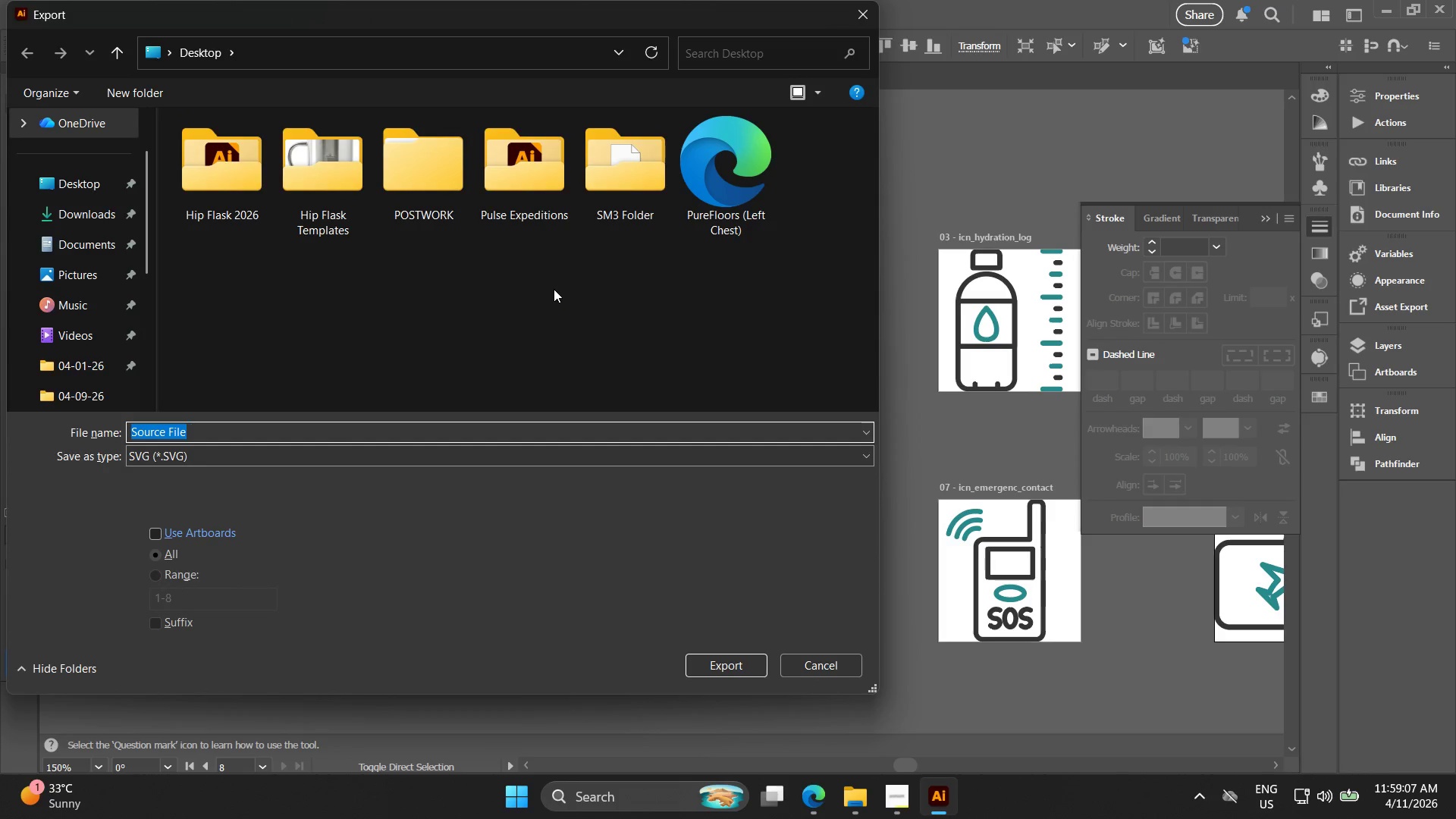 
key(Escape)
 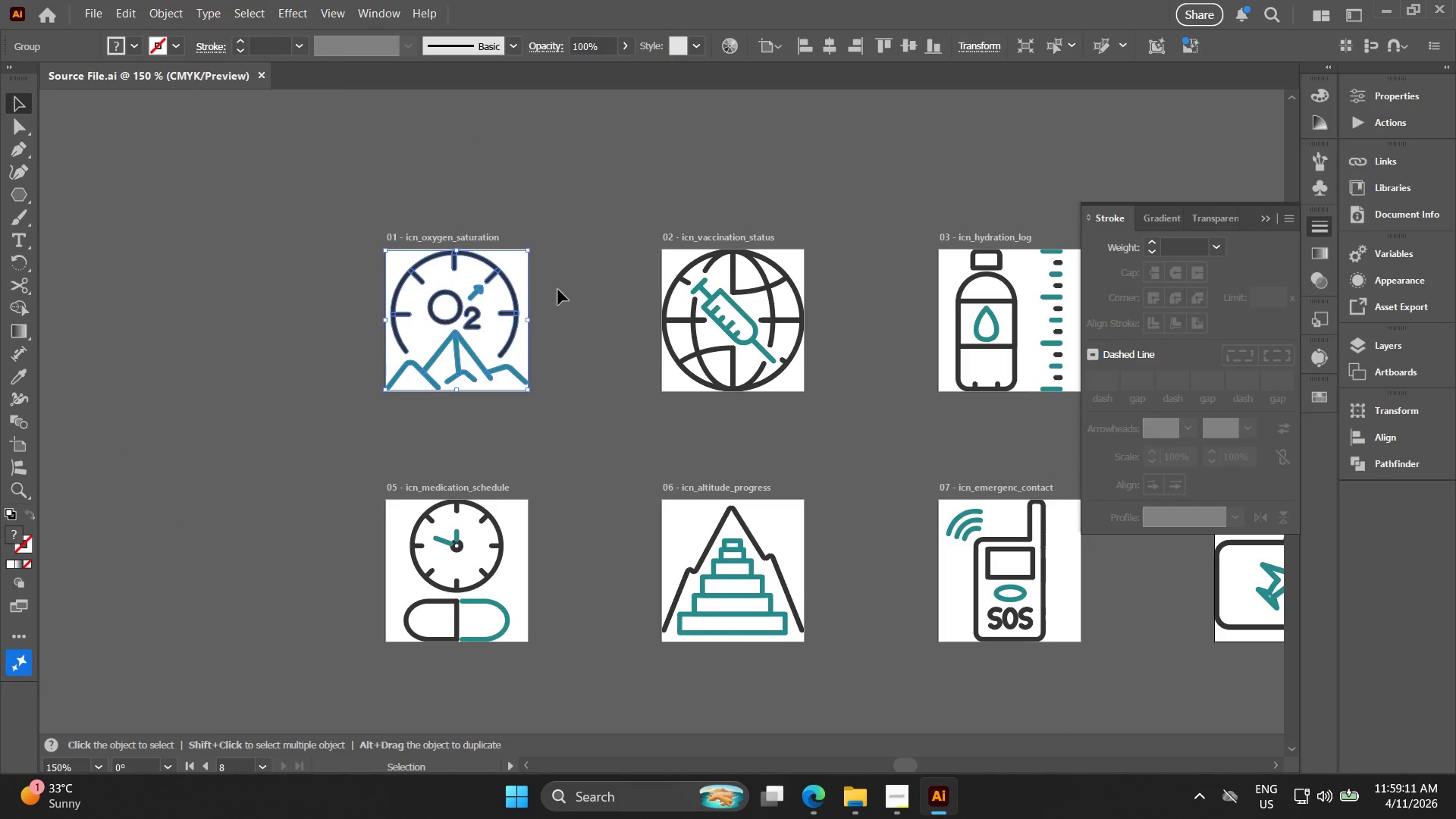 
wait(5.08)
 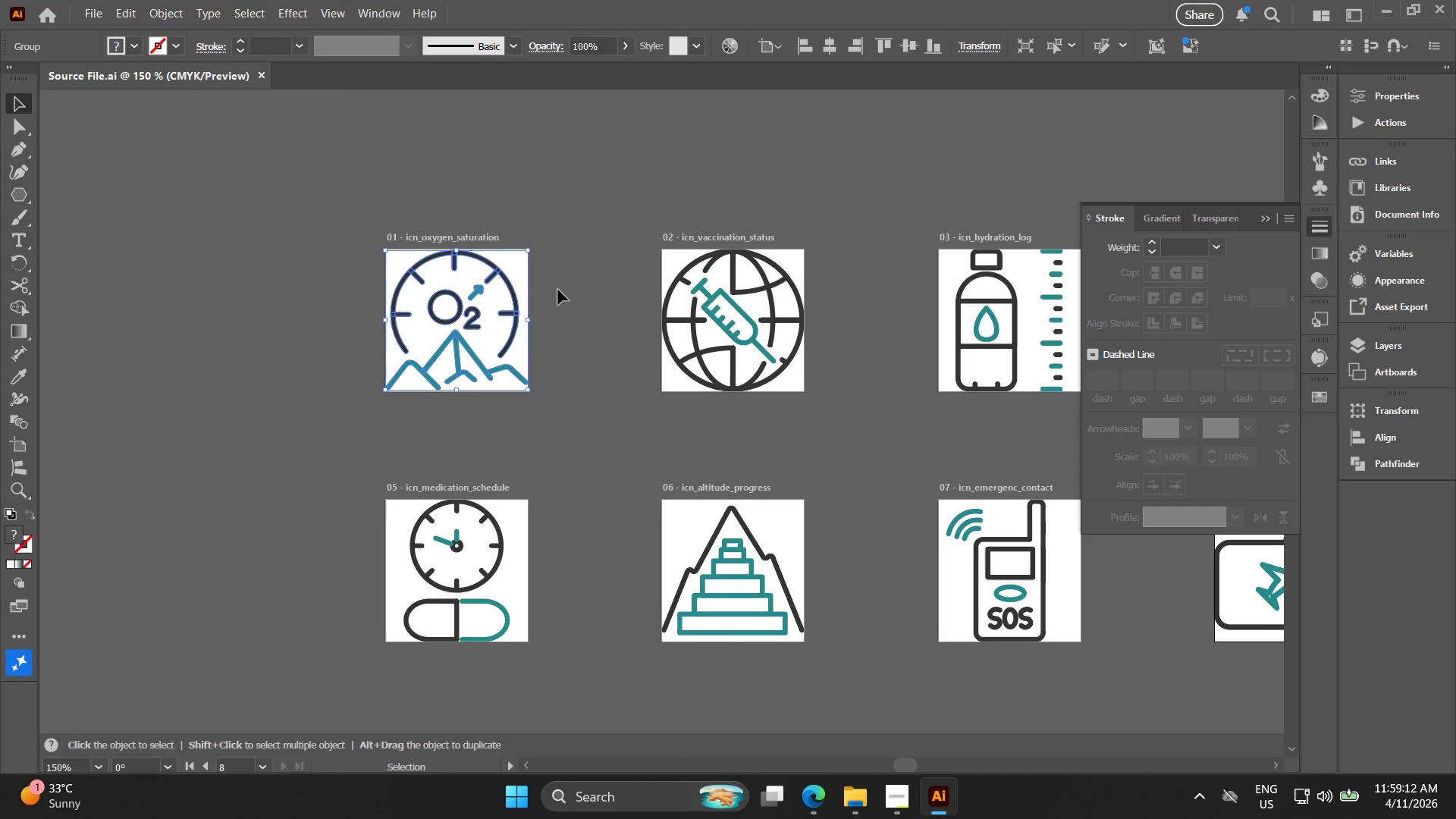 
key(Control+Shift+E)
 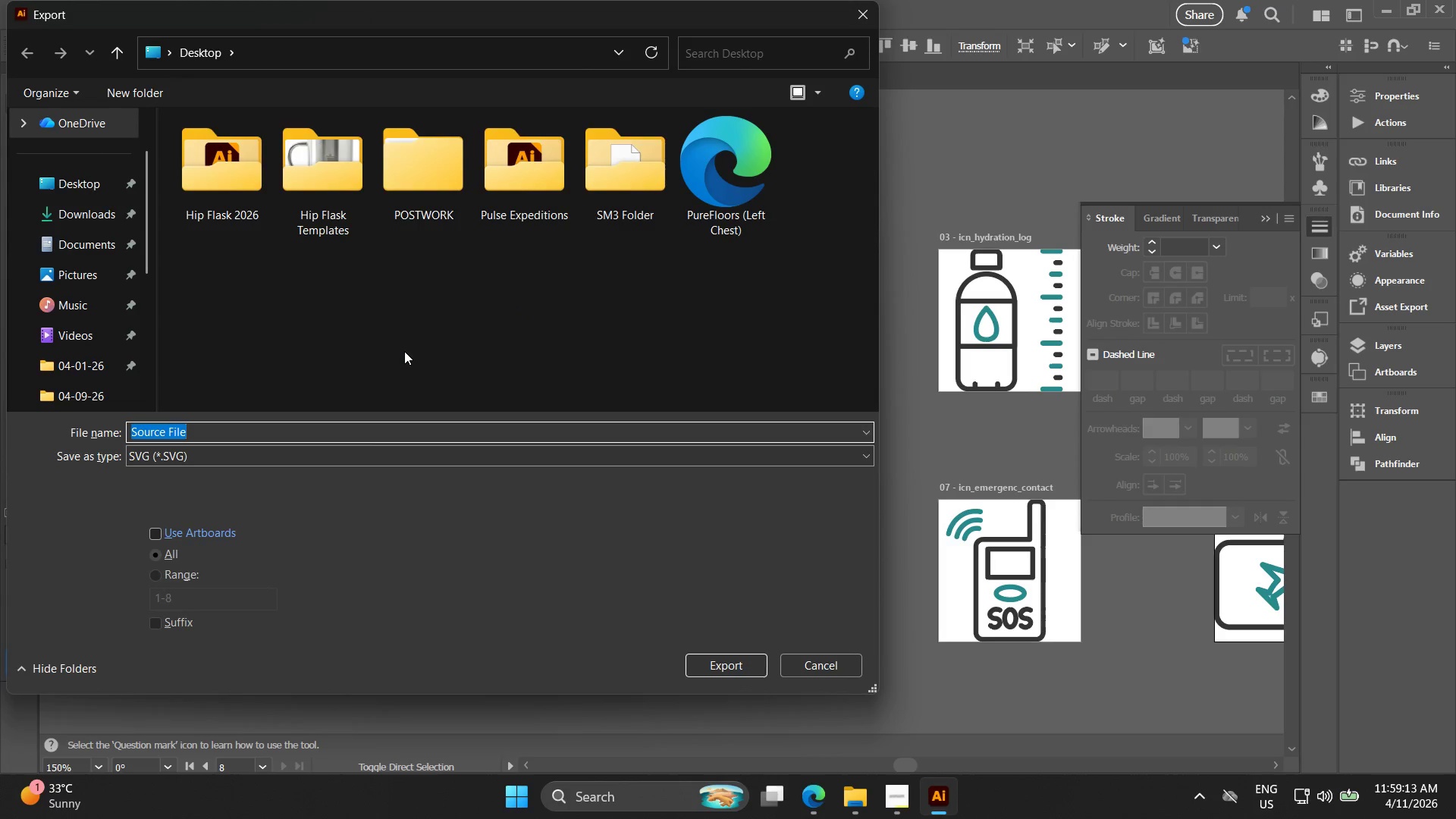 
key(Escape)
 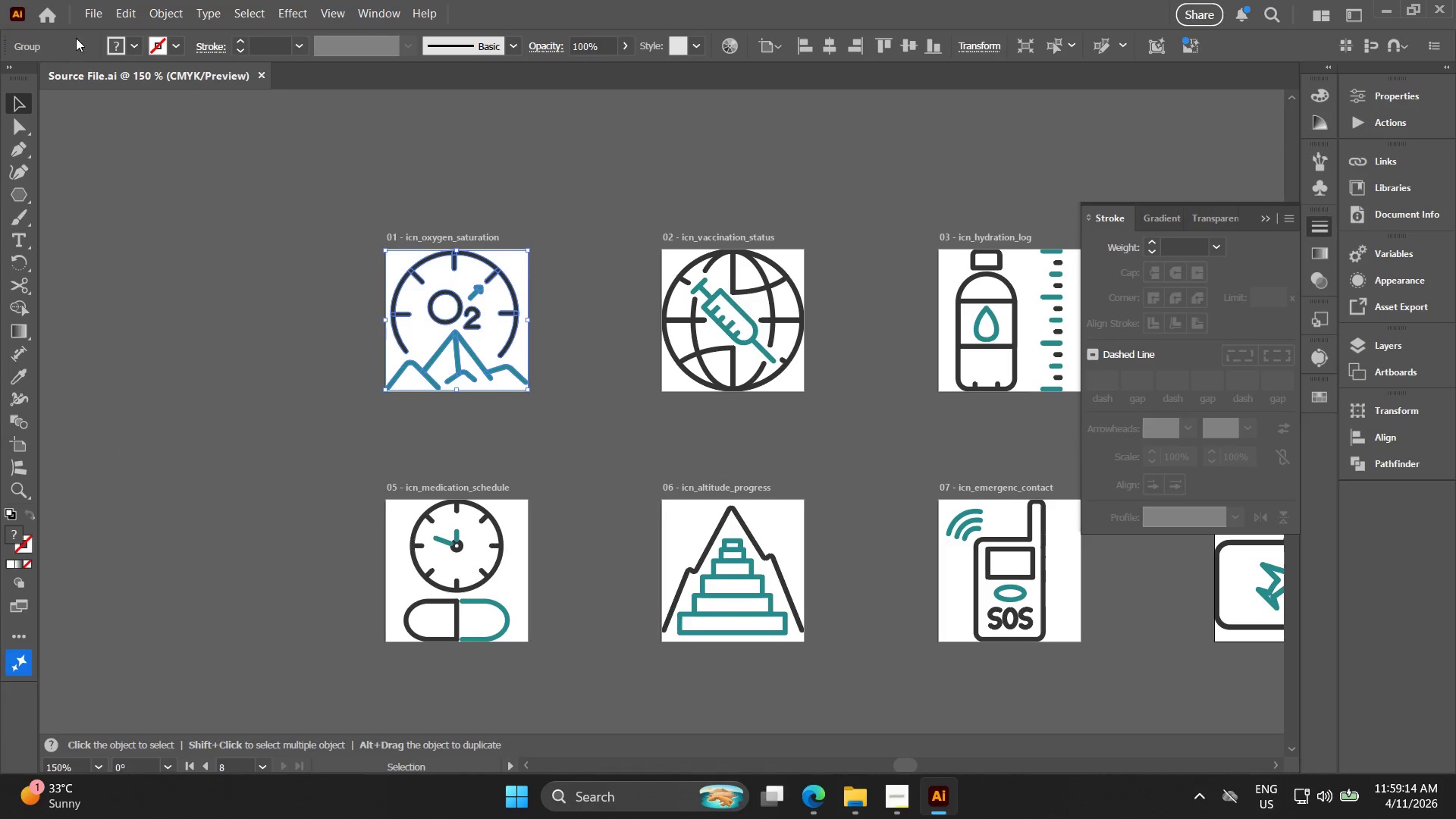 
left_click([89, 22])
 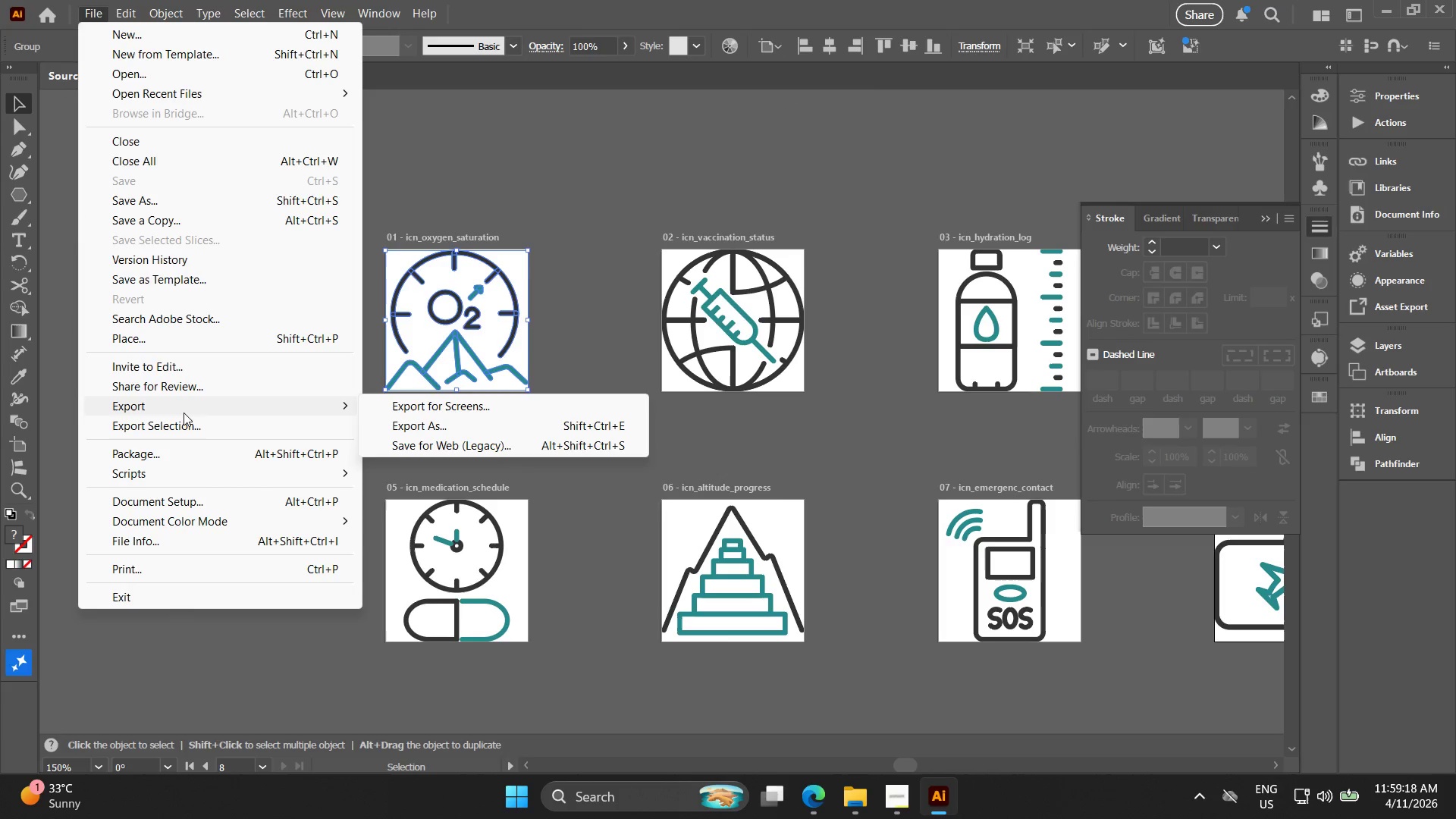 
left_click([407, 414])
 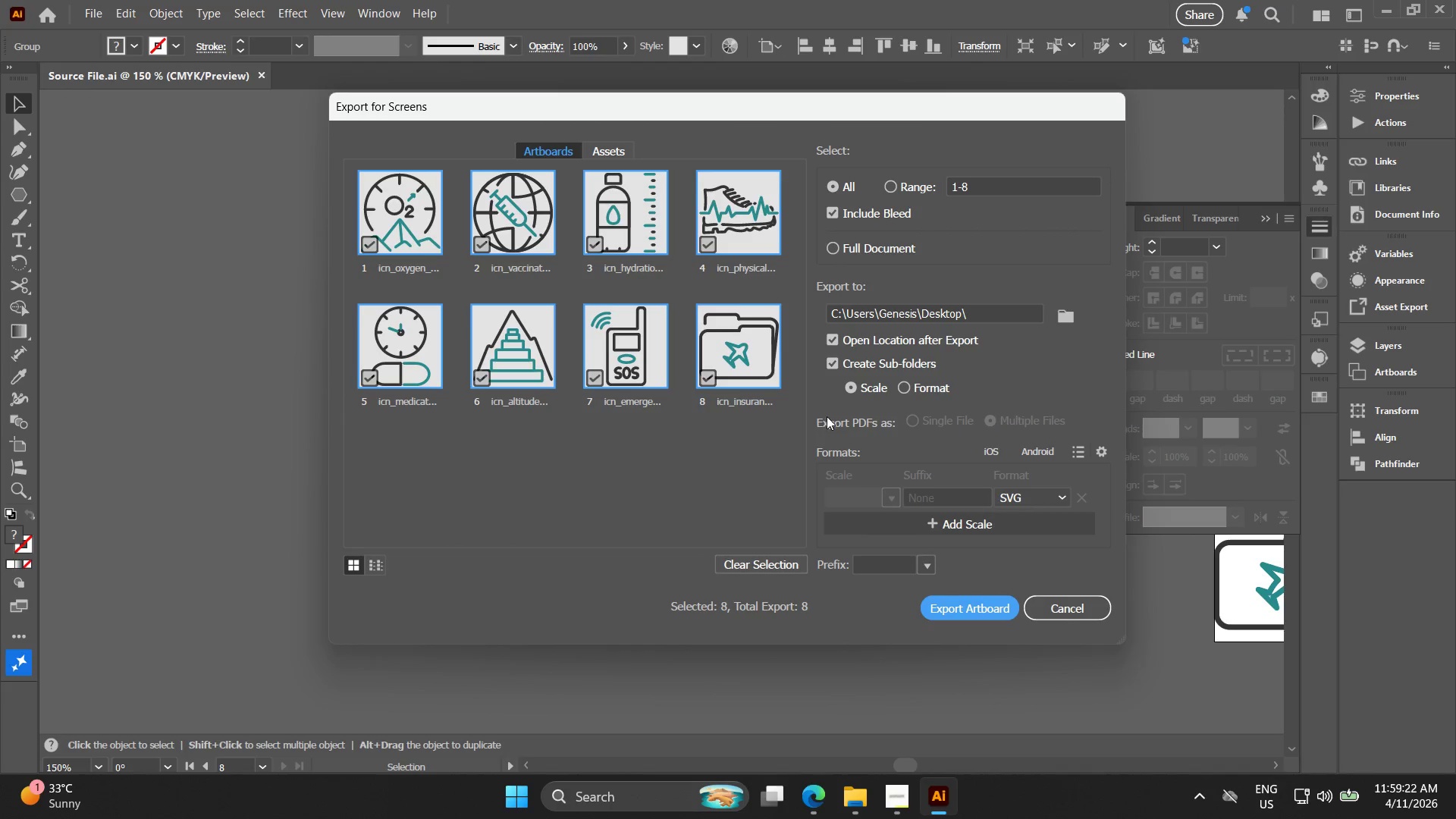 
mouse_move([984, 510])
 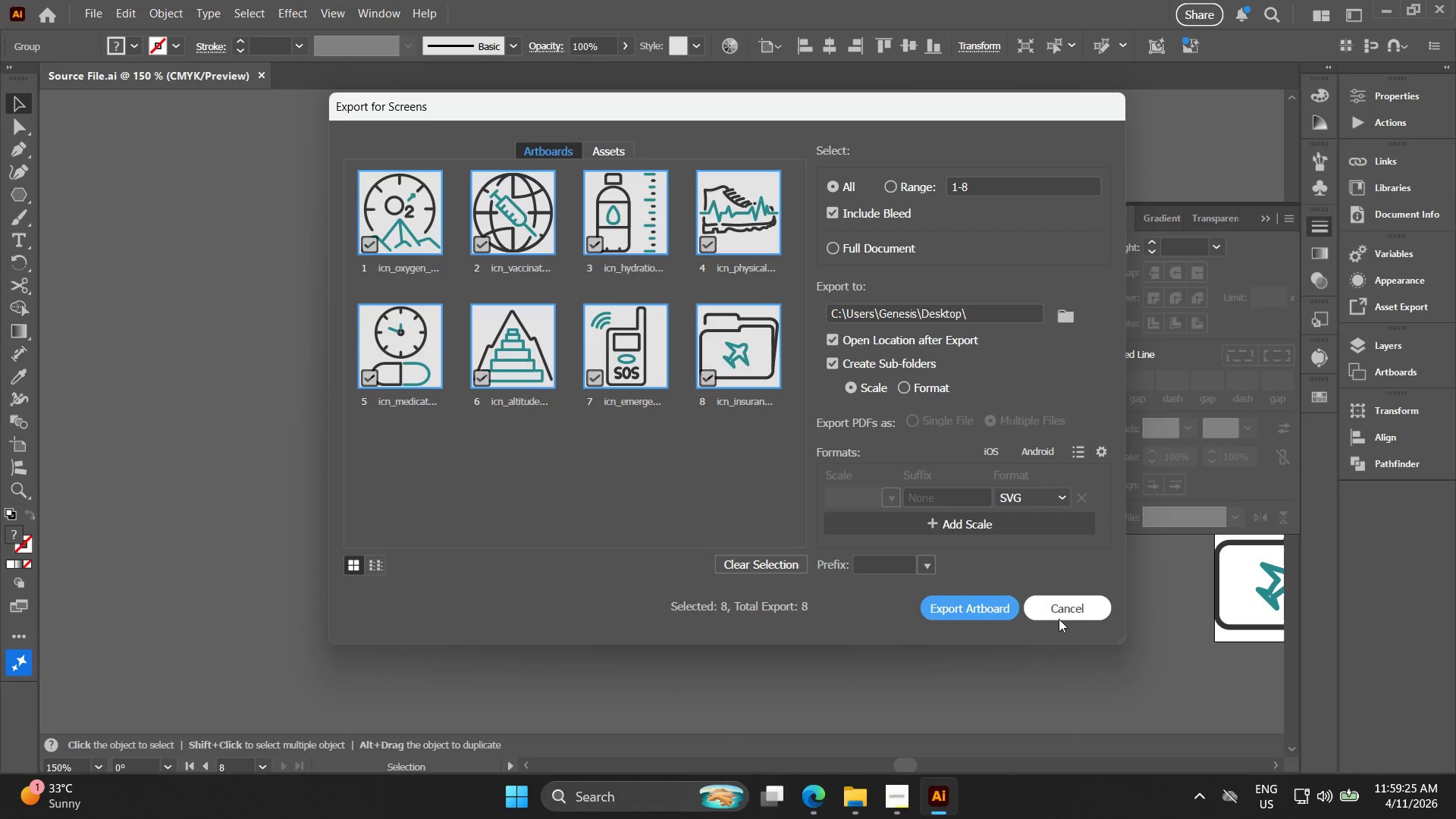 
left_click([1059, 619])
 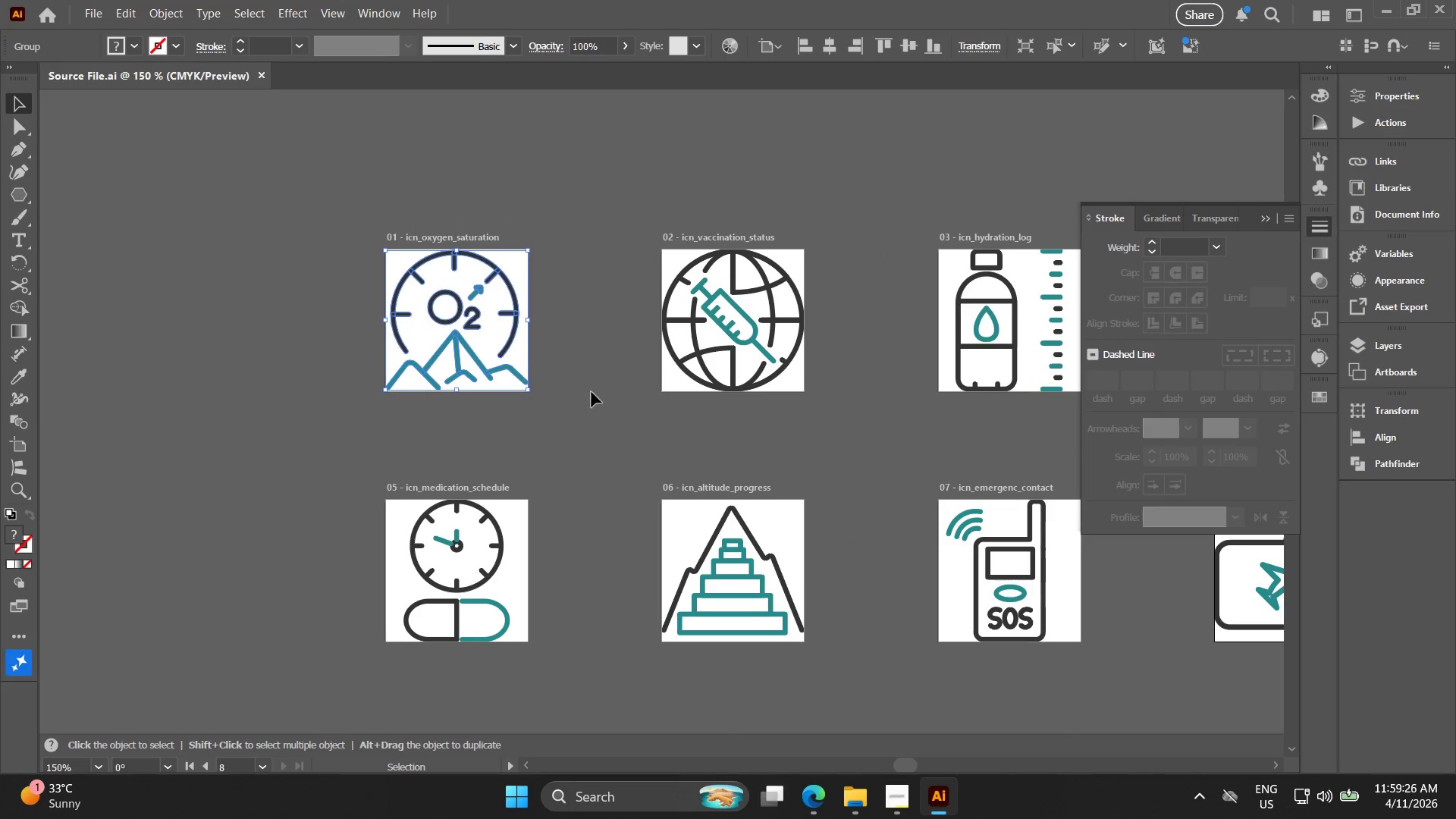 
left_click_drag(start_coordinate=[556, 439], to_coordinate=[359, 245])
 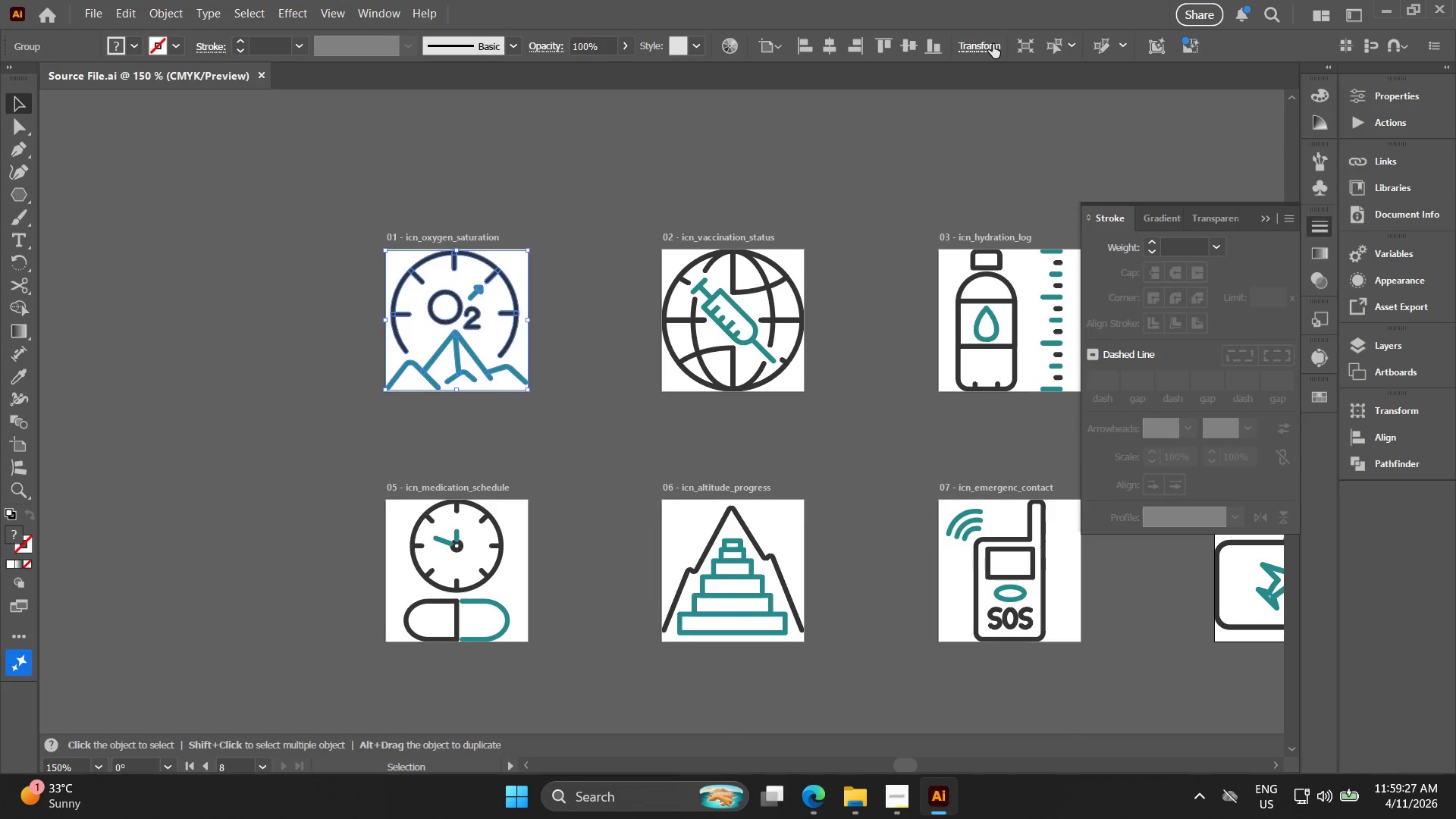 
left_click([972, 49])
 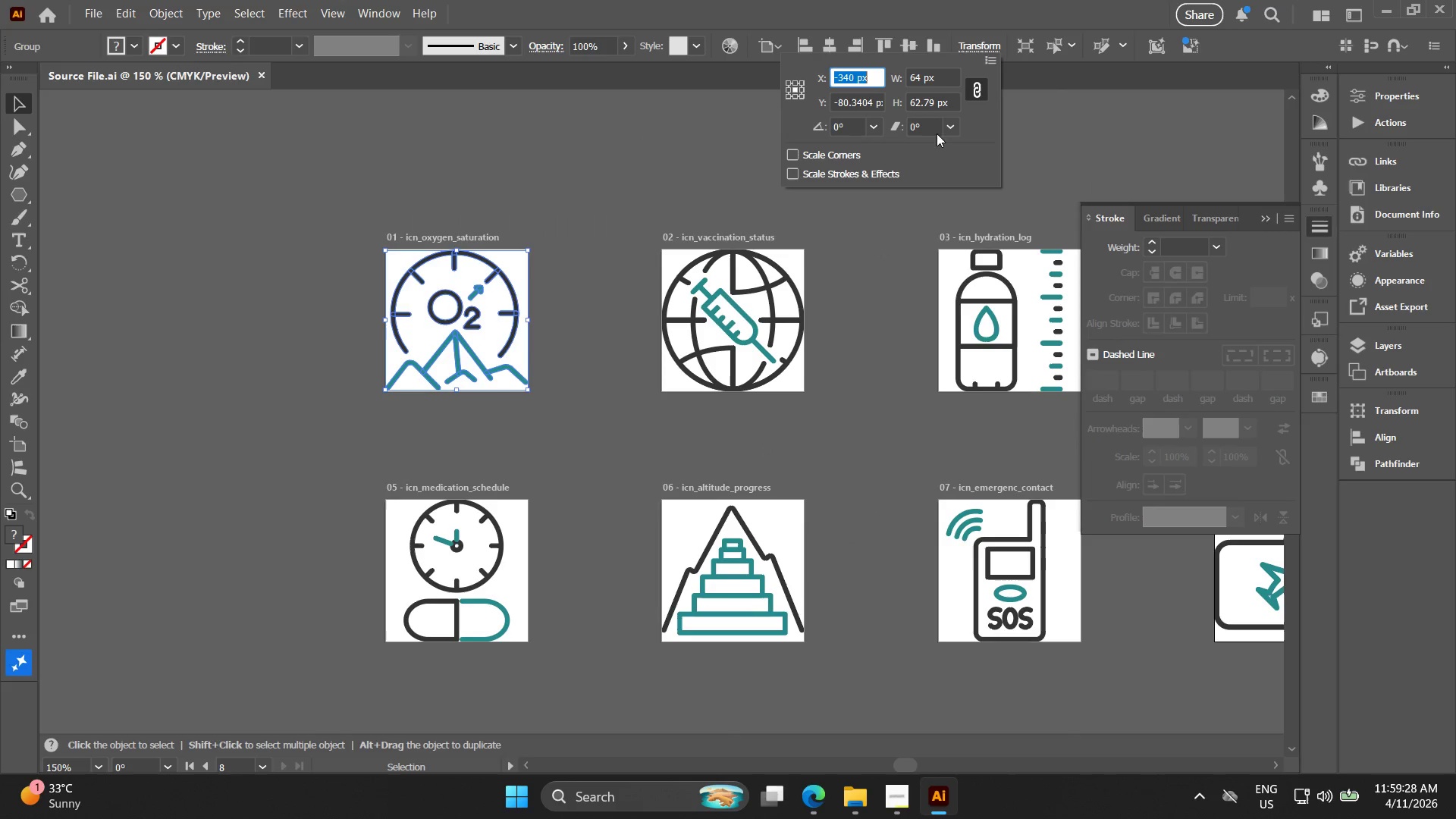 
left_click([949, 79])
 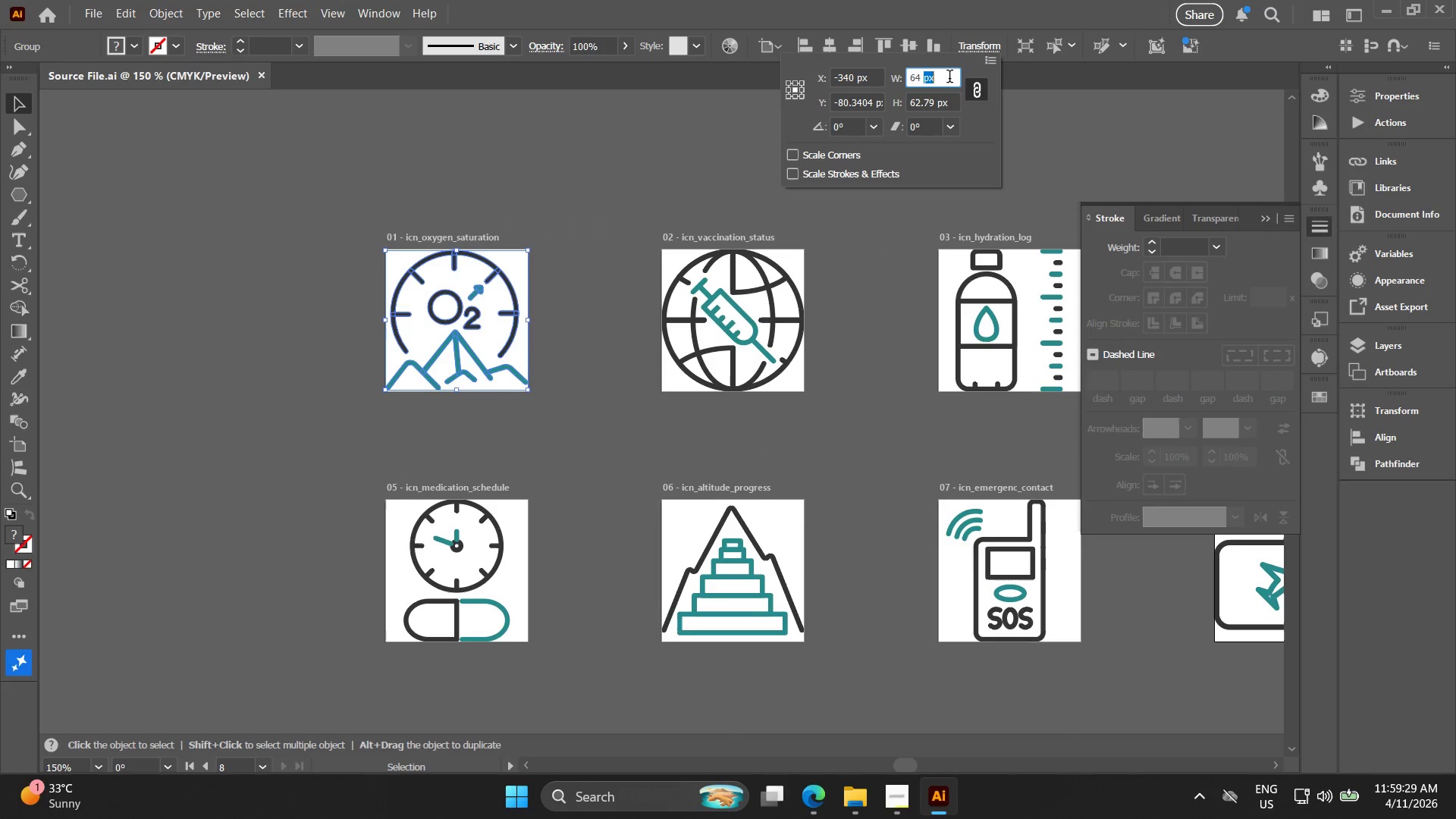 
triple_click([949, 78])
 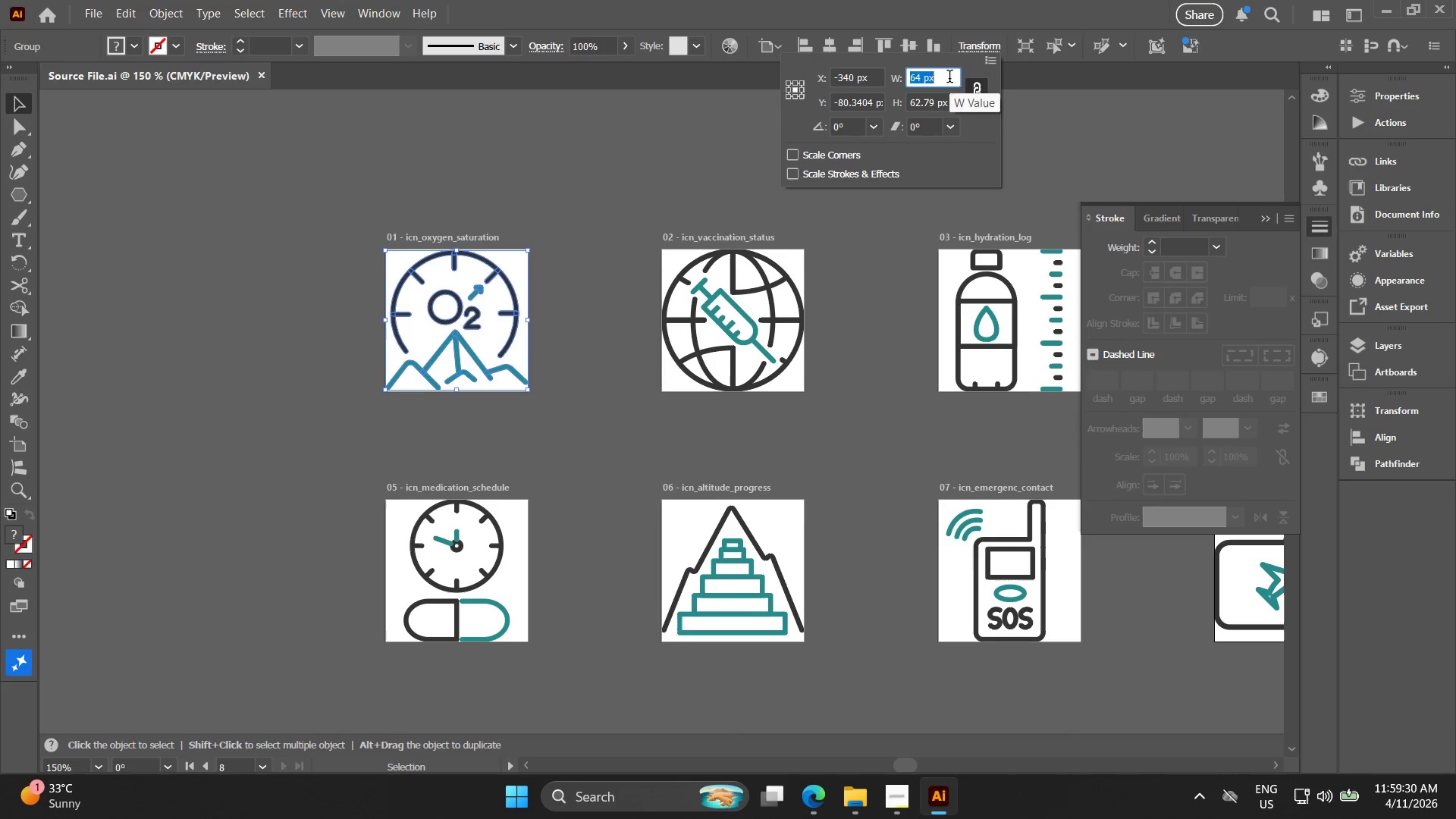 
type(128)
 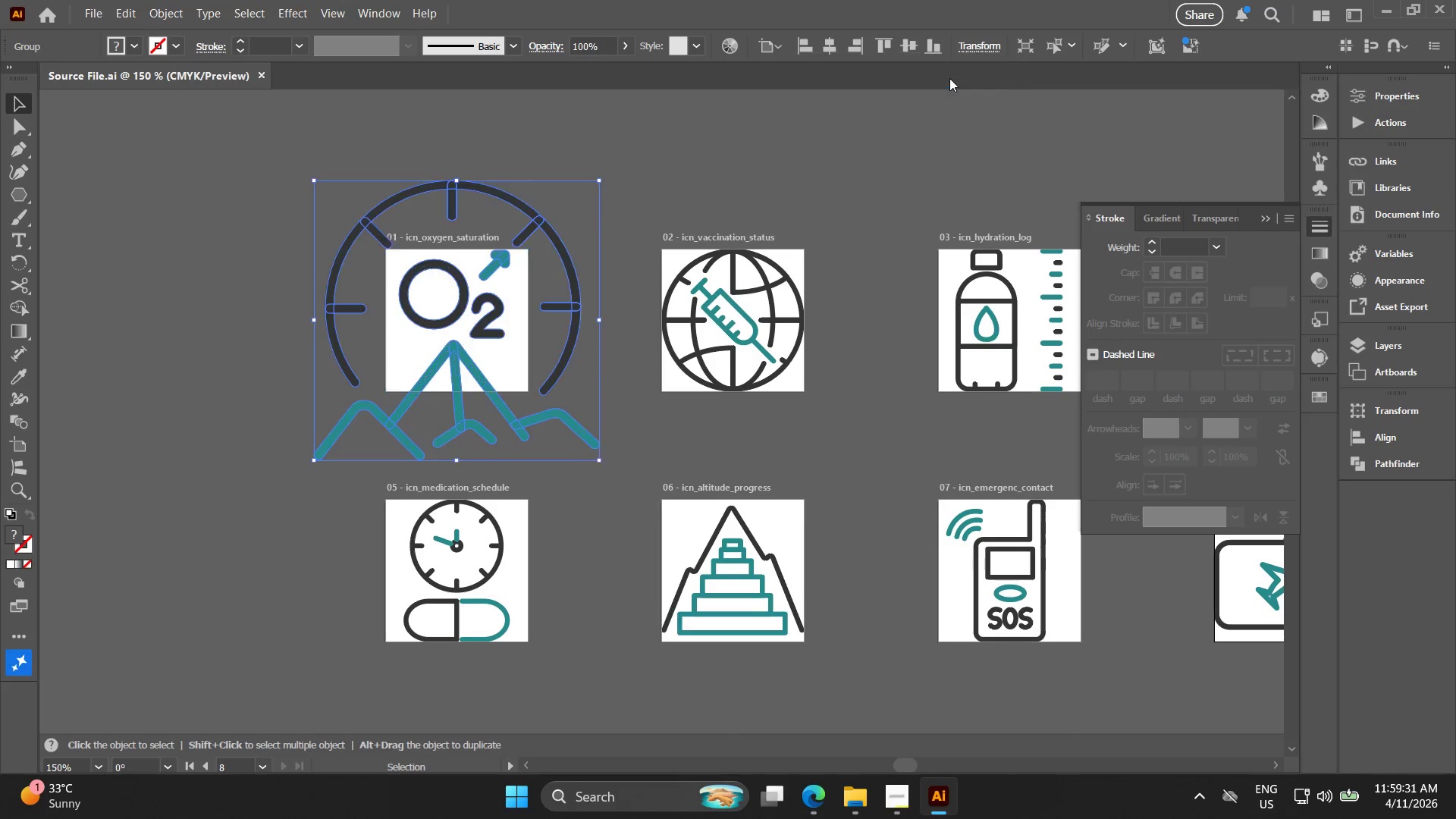 
key(Enter)
 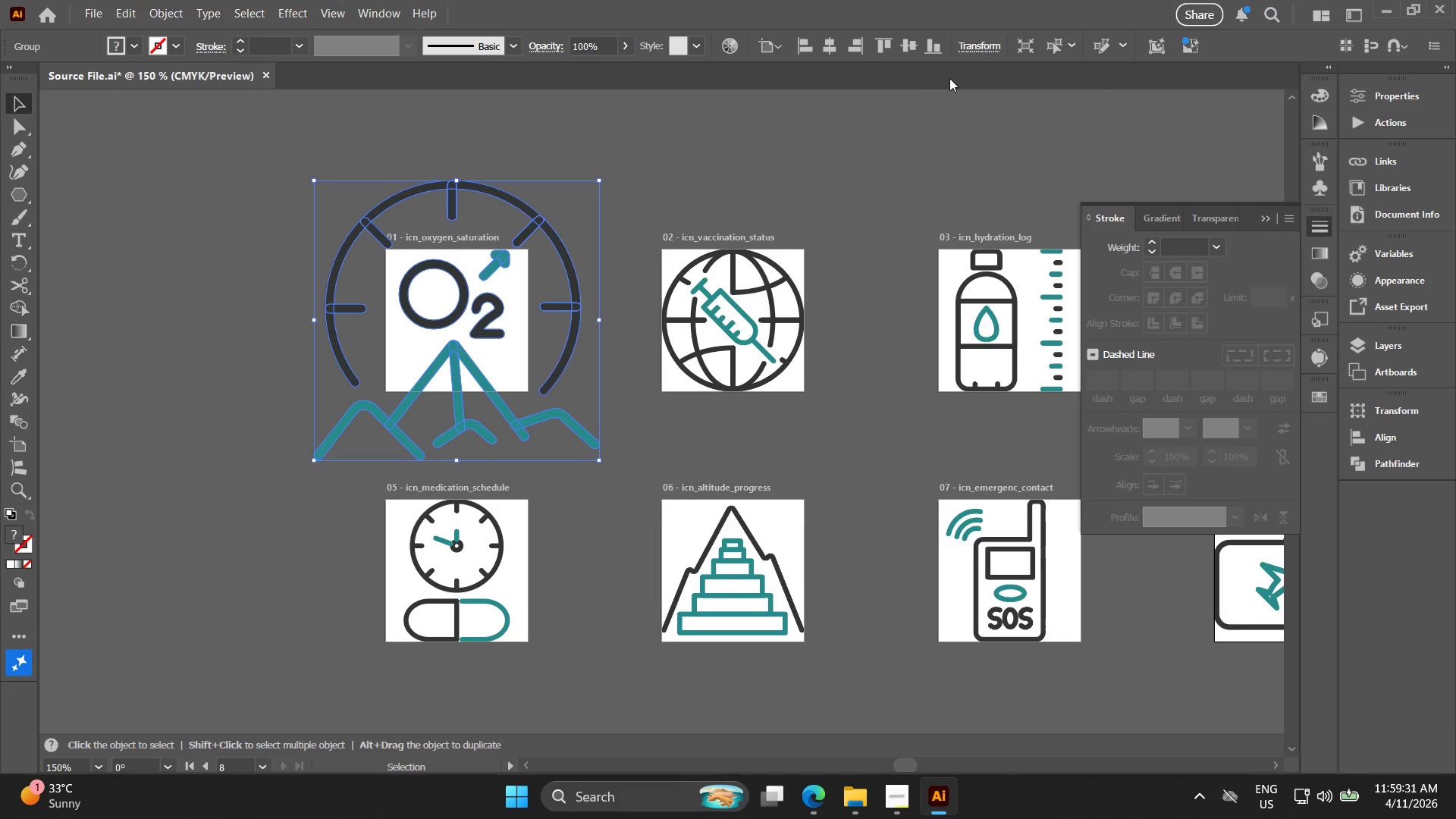 
key(Control+1)
 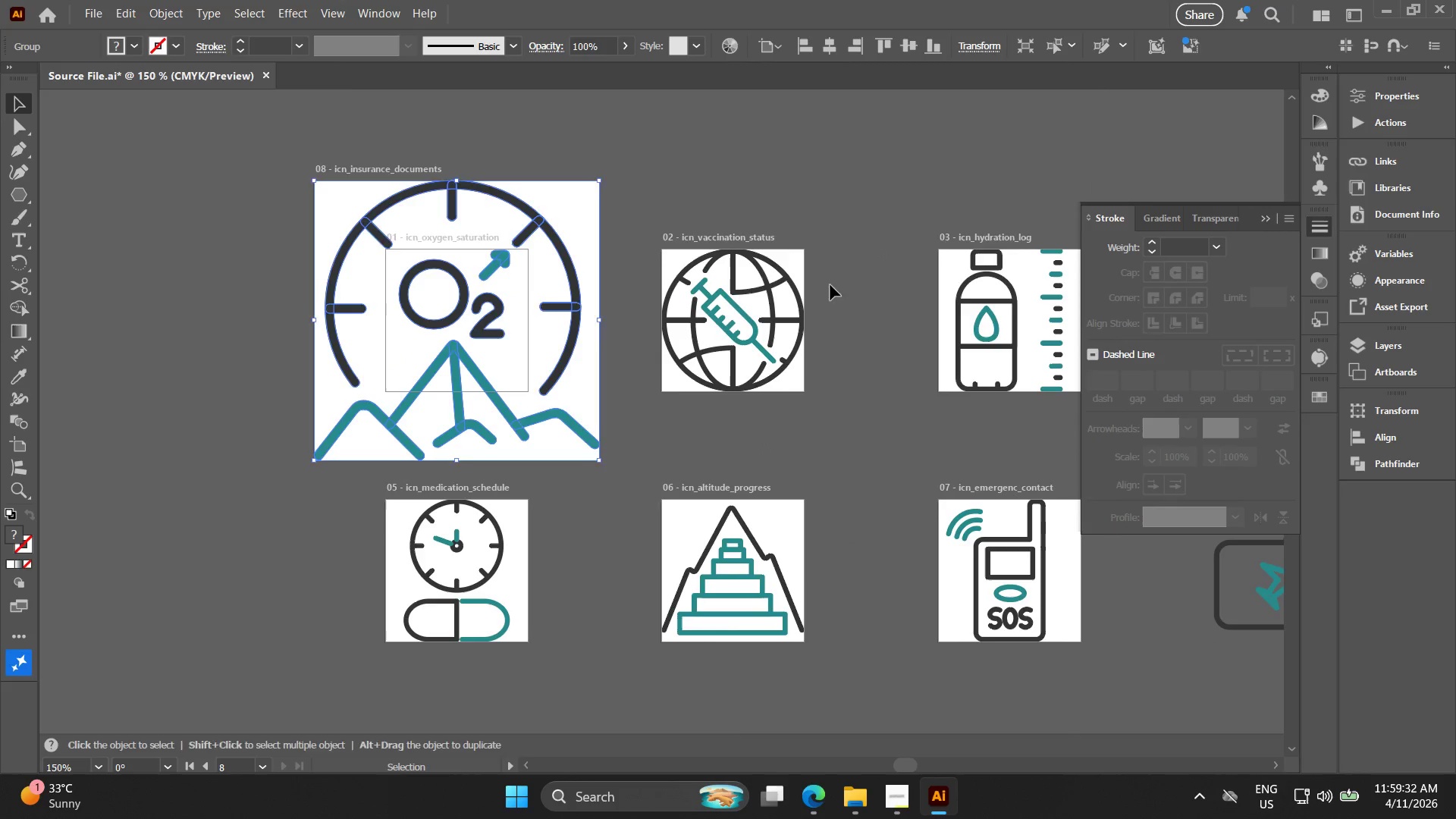 
hold_key(key=Space, duration=0.41)
 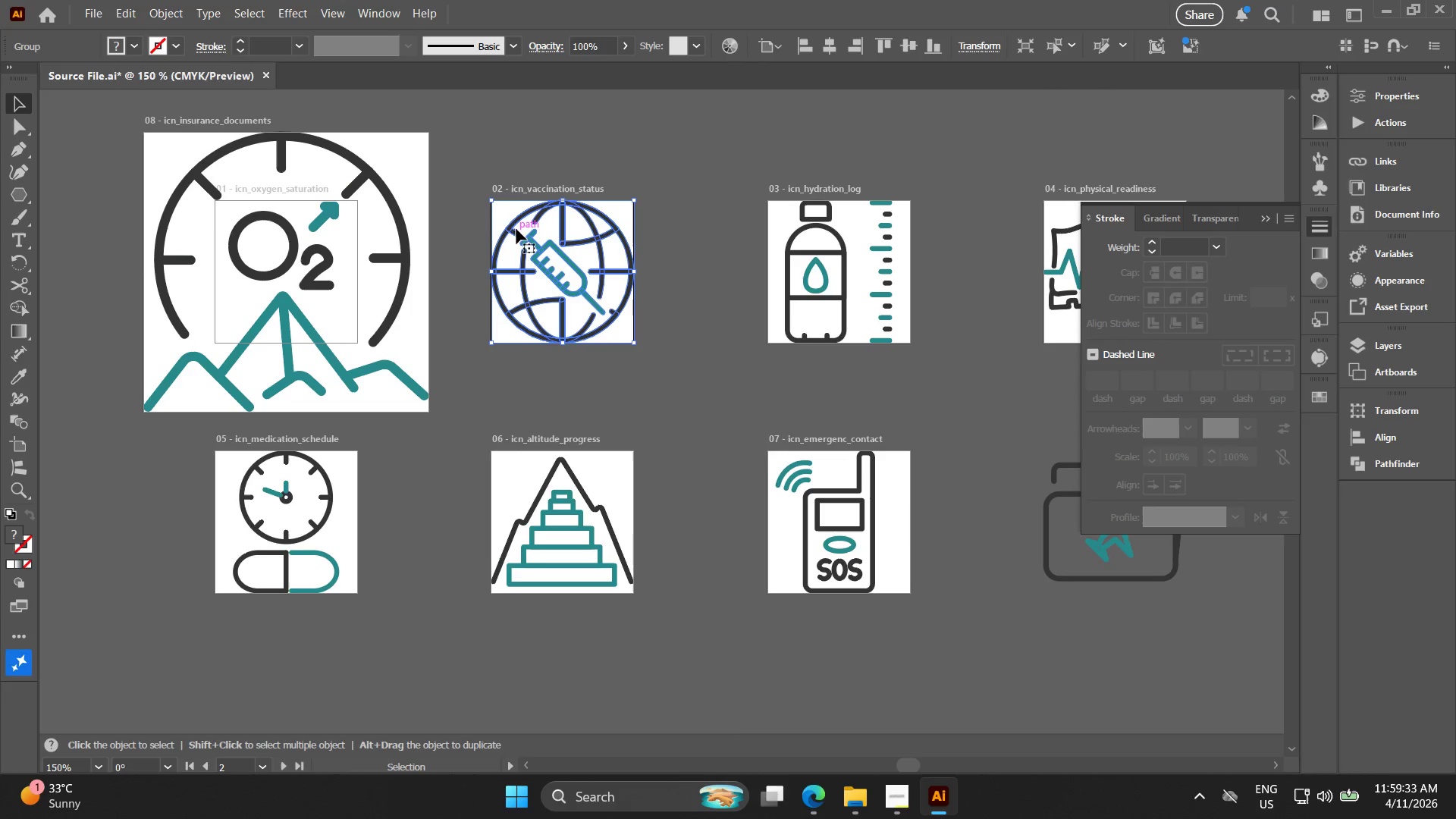 
left_click_drag(start_coordinate=[806, 322], to_coordinate=[635, 272])
 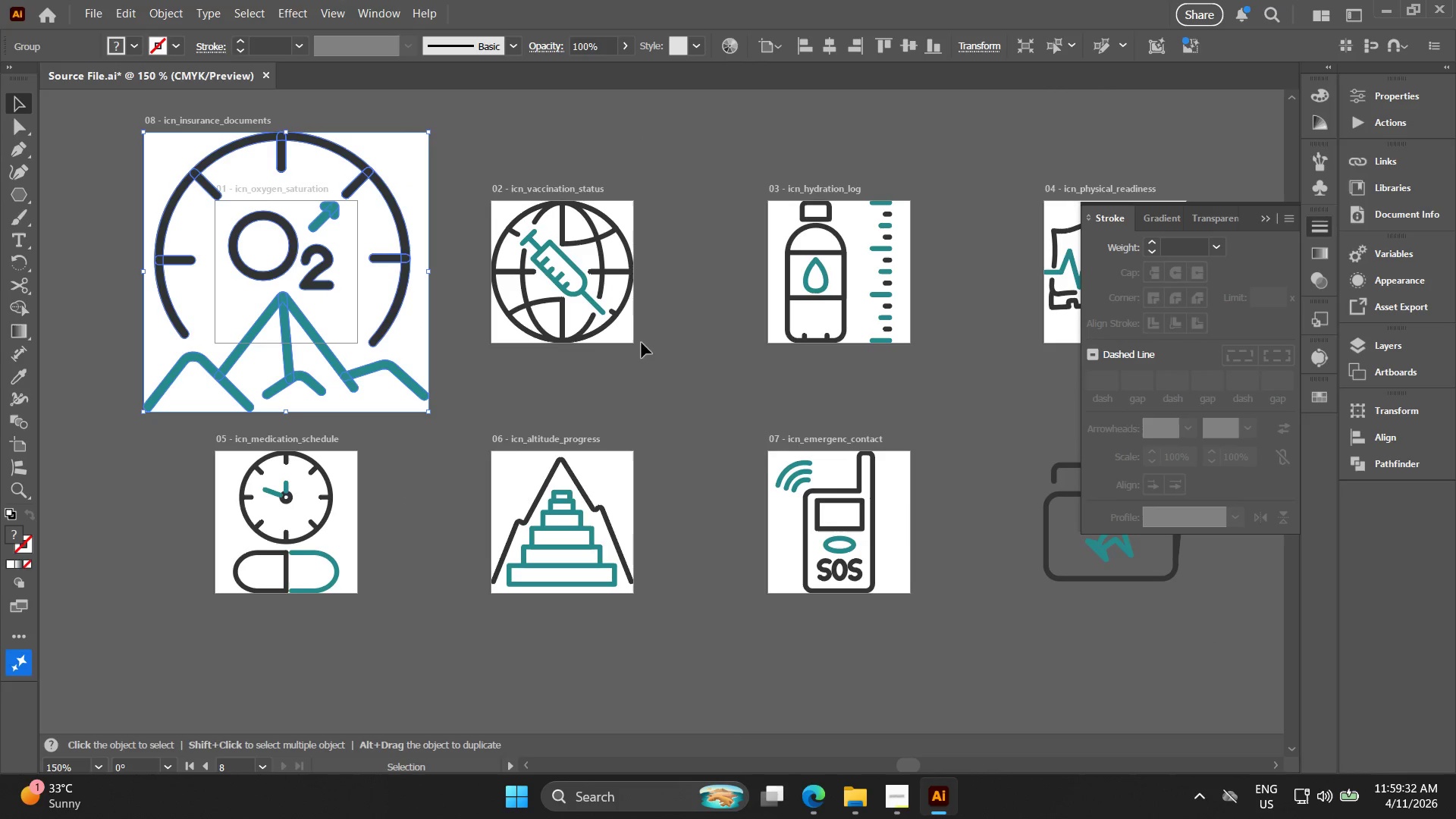 
left_click_drag(start_coordinate=[642, 343], to_coordinate=[506, 231])
 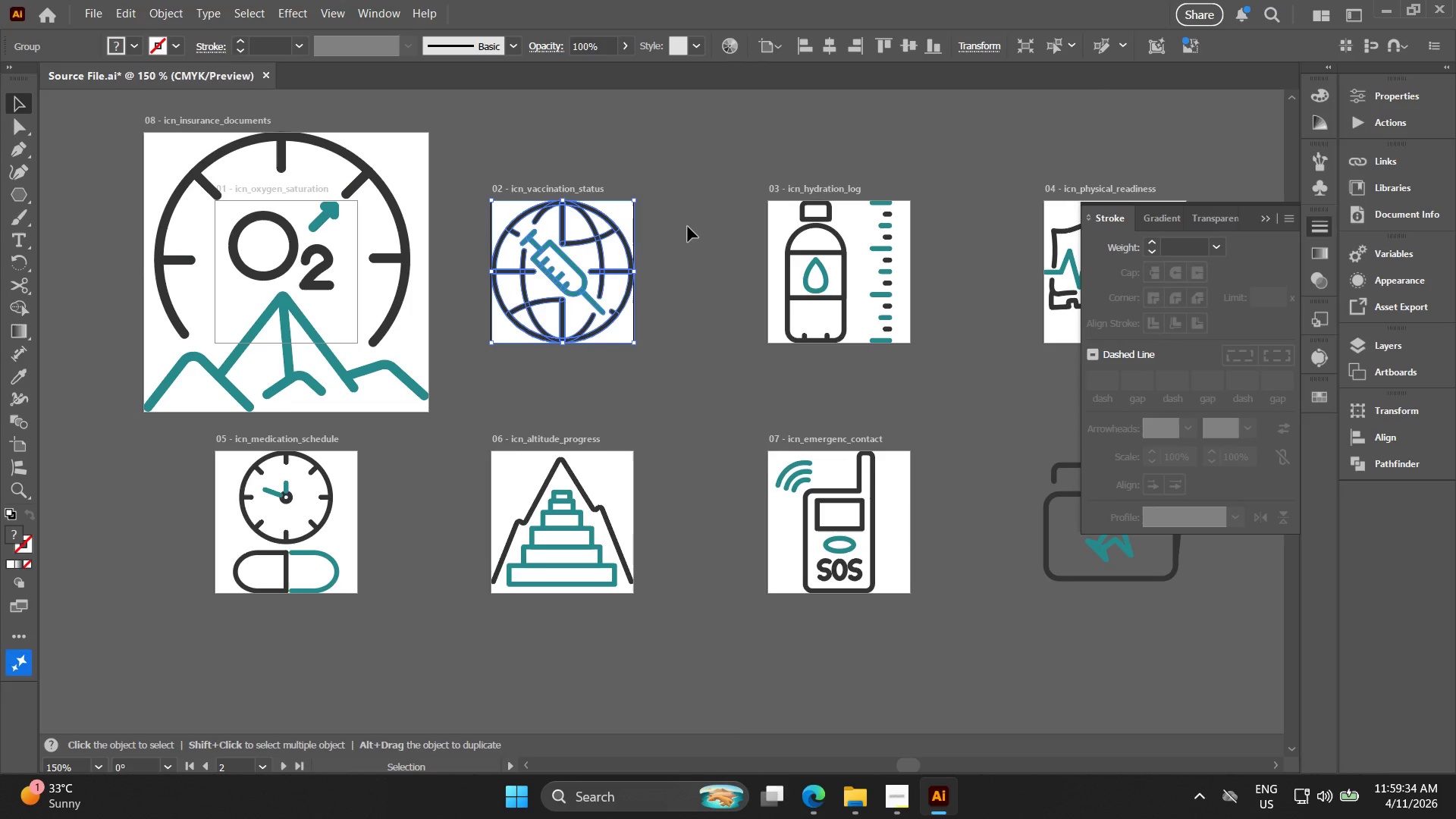 
key(Control+Z)
 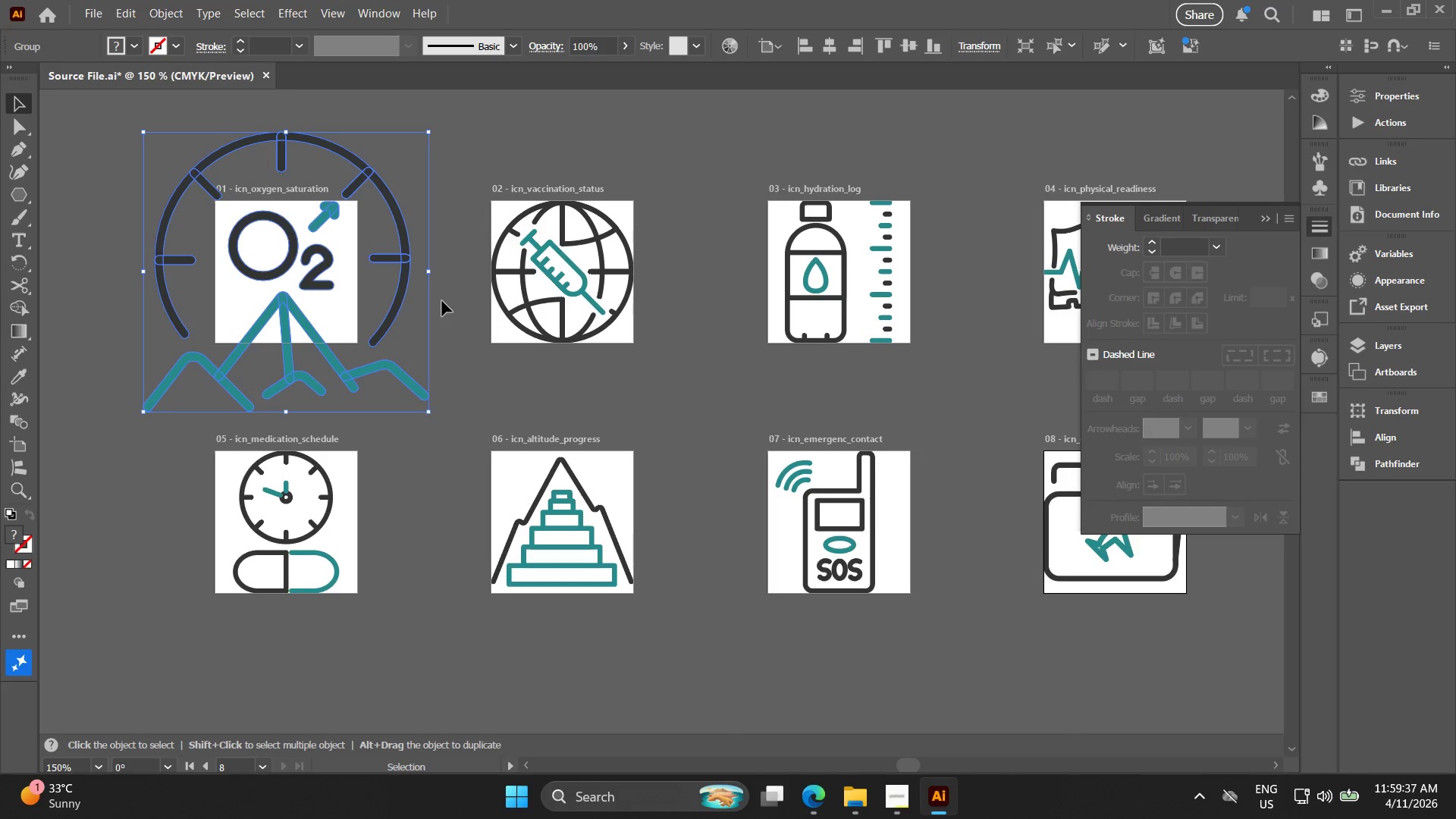 
key(Control+Z)
 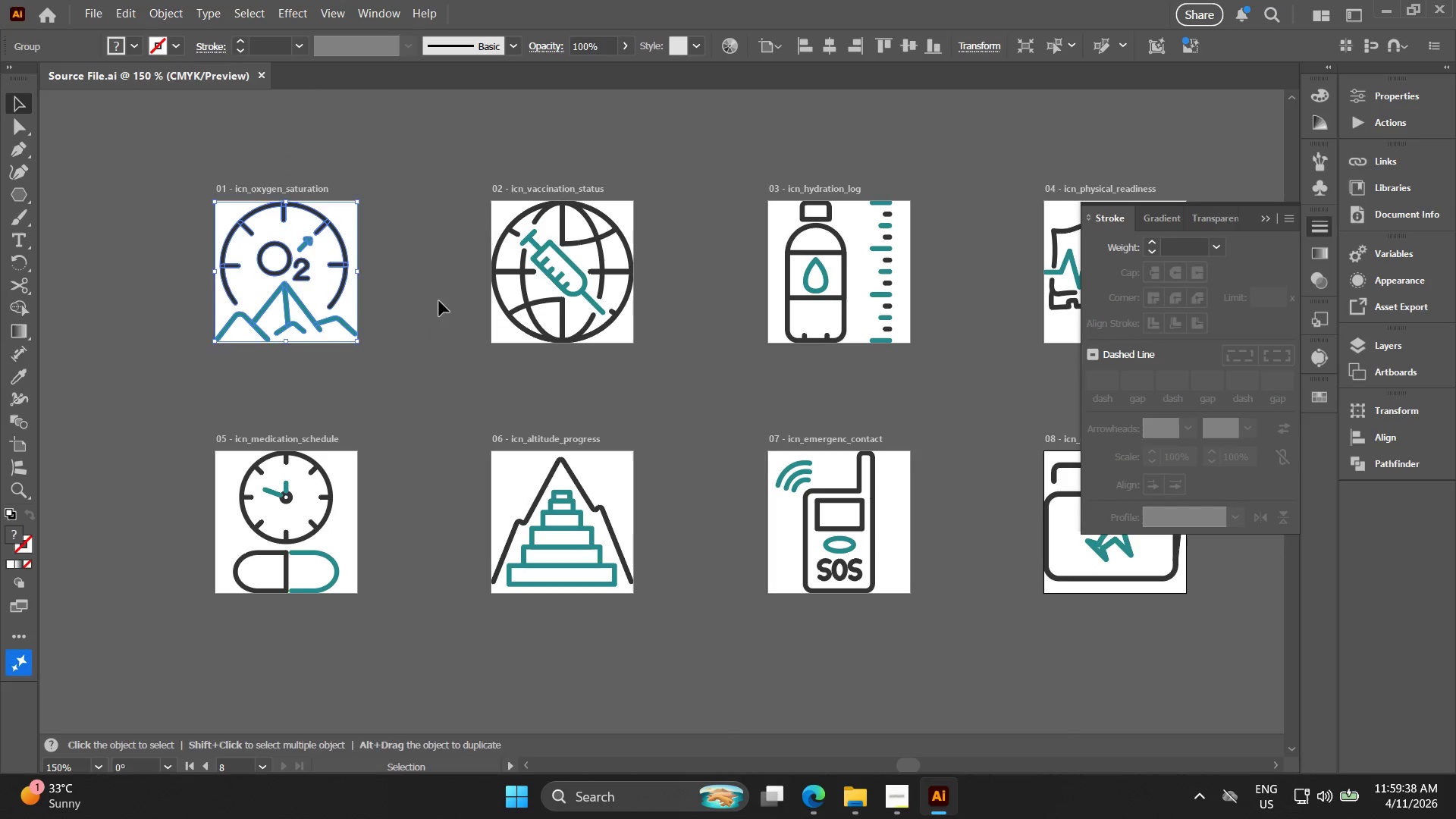 
hold_key(key=Space, duration=0.44)
 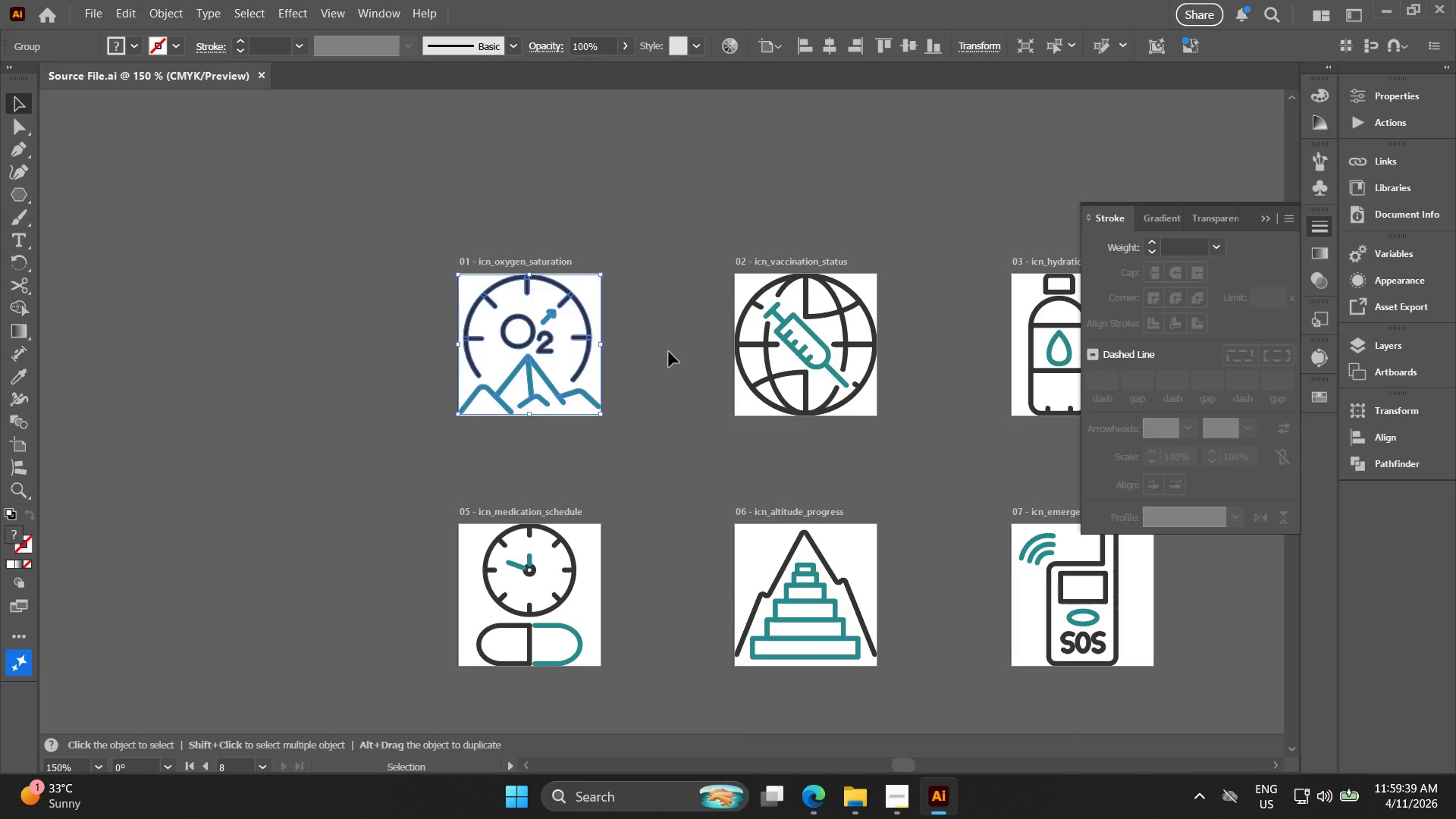 
left_click_drag(start_coordinate=[436, 303], to_coordinate=[679, 375])
 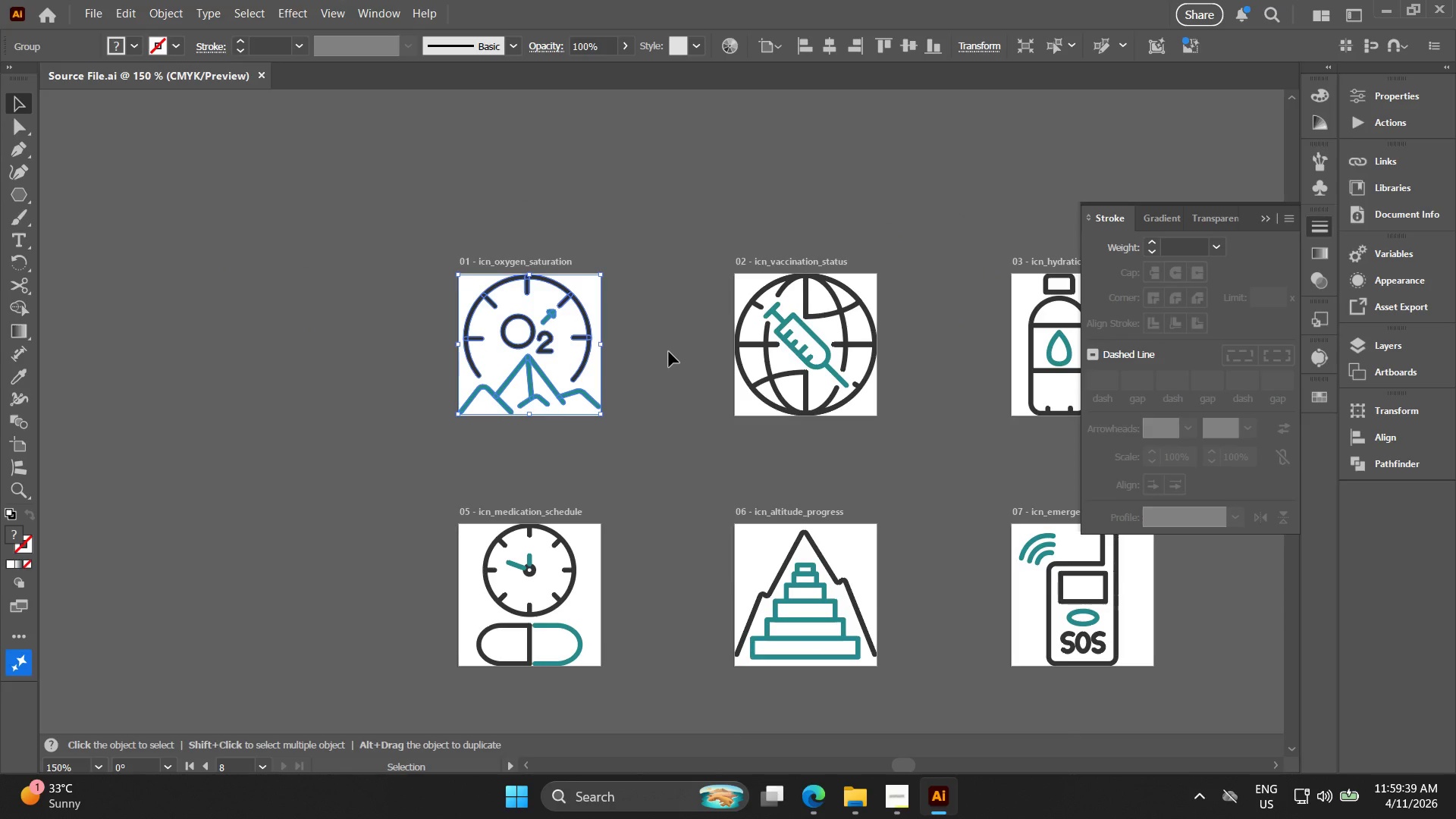 
key(Alt+AltLeft)
 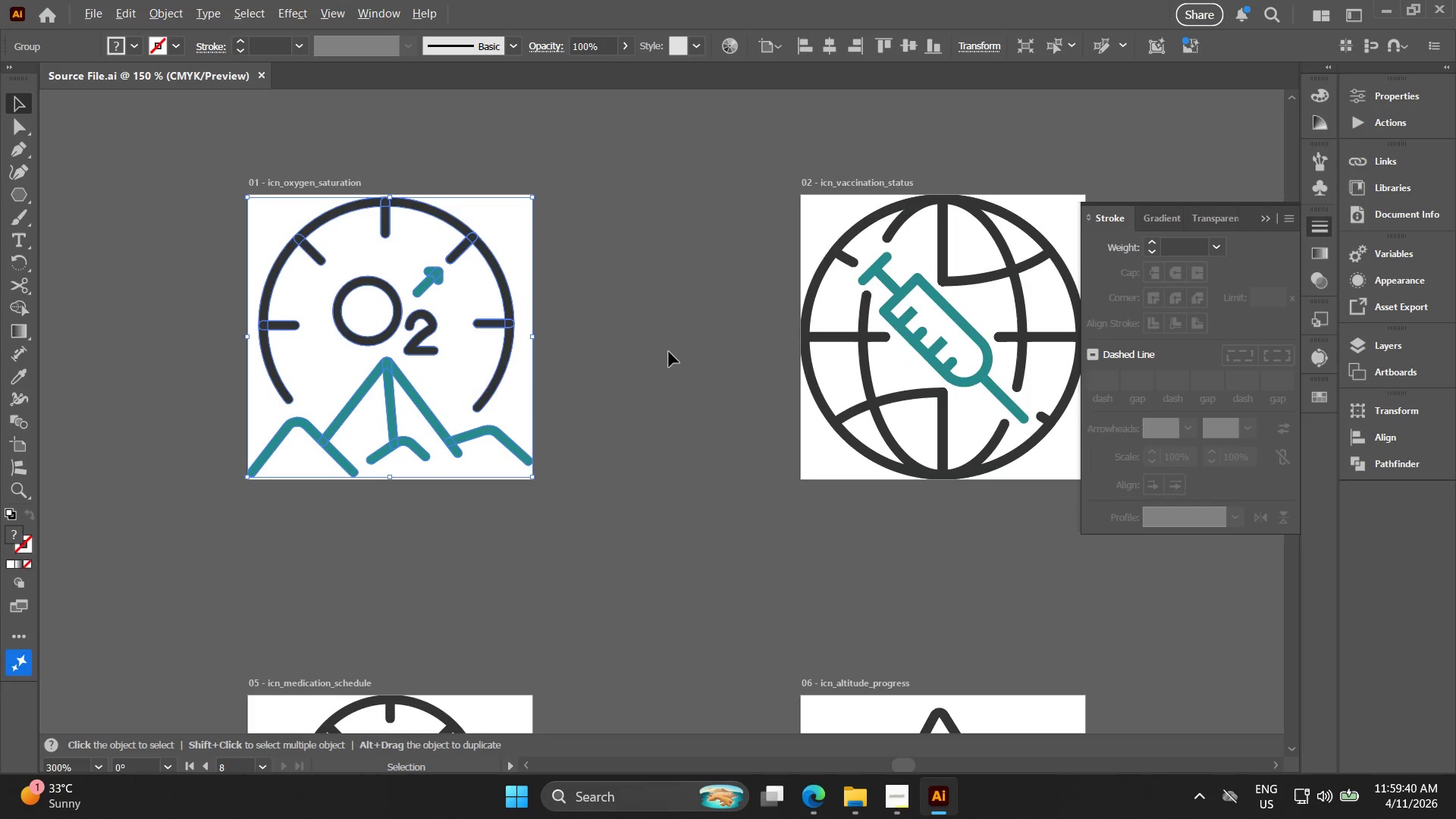 
scroll: coordinate [669, 352], scroll_direction: up, amount: 2.0
 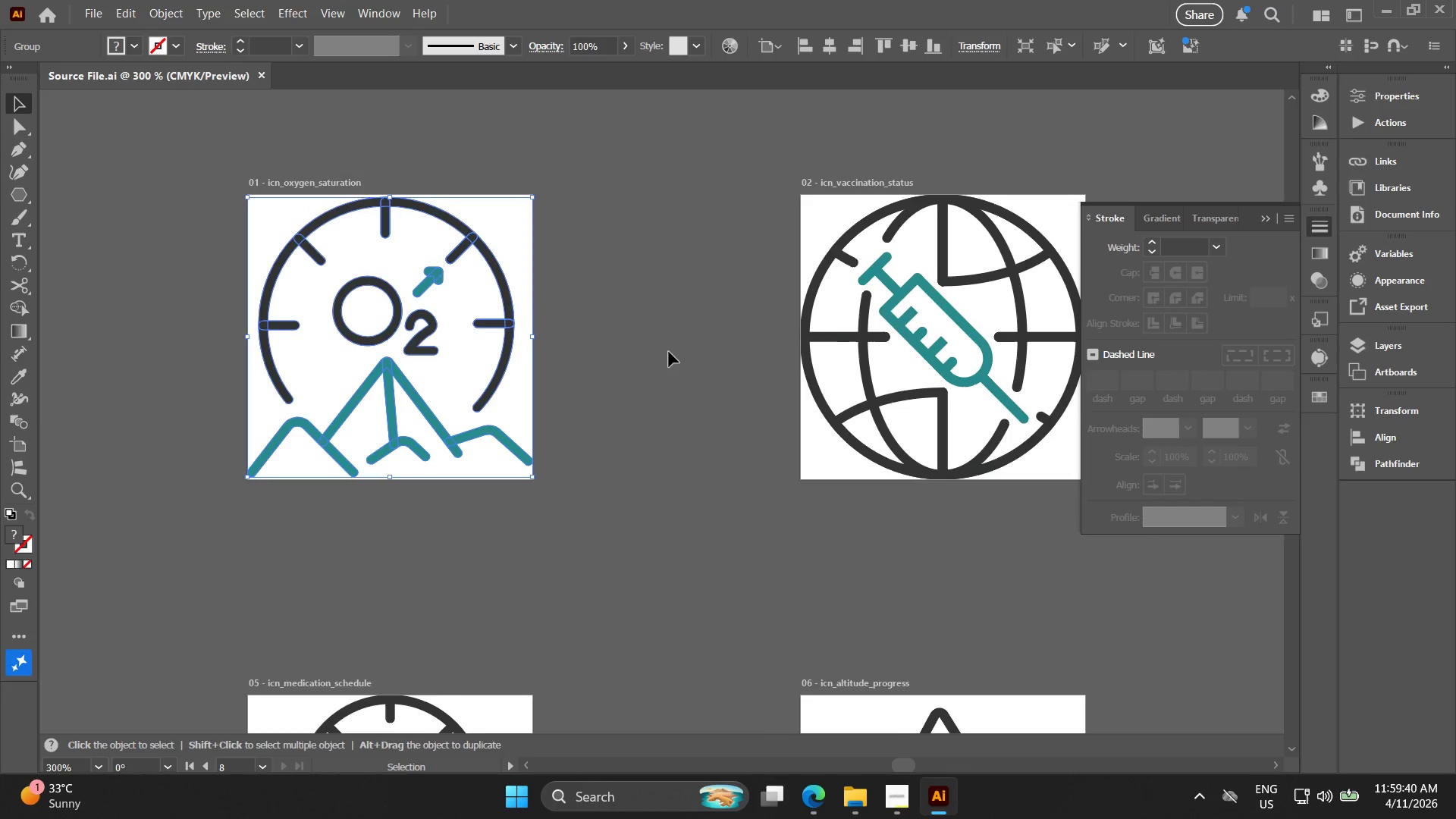 
key(Alt+AltLeft)
 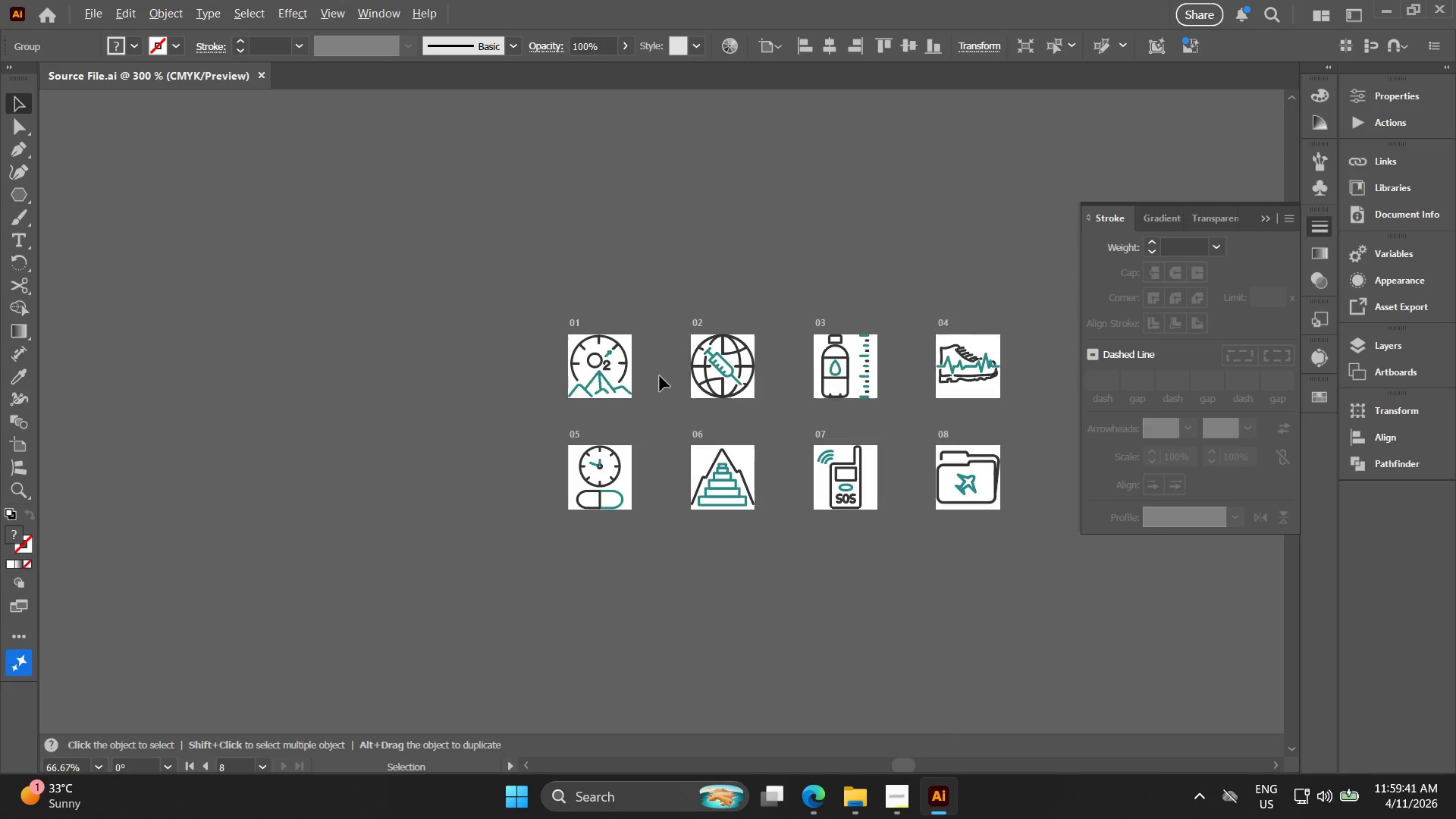 
scroll: coordinate [660, 375], scroll_direction: down, amount: 4.0
 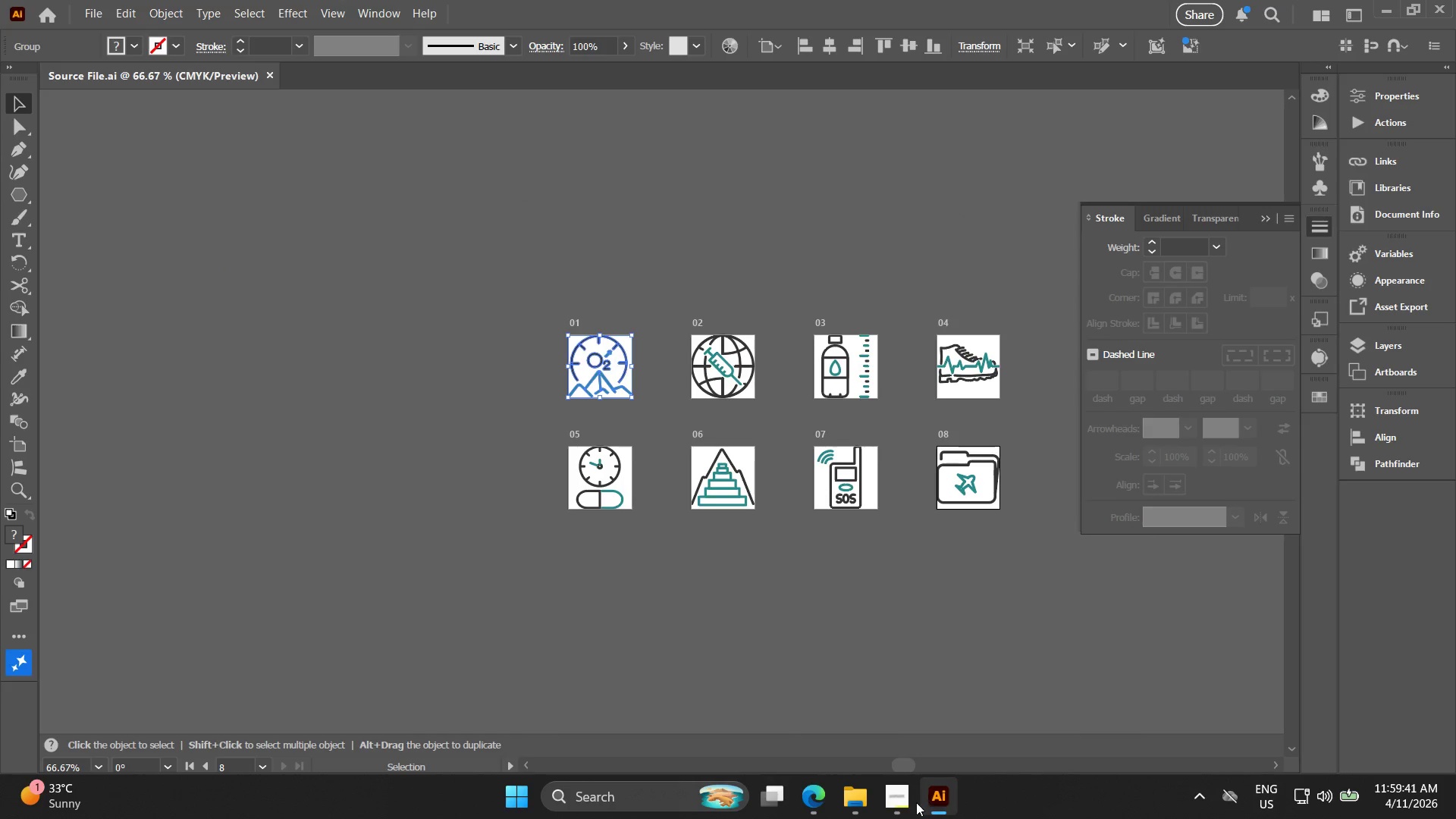 
left_click([912, 803])